 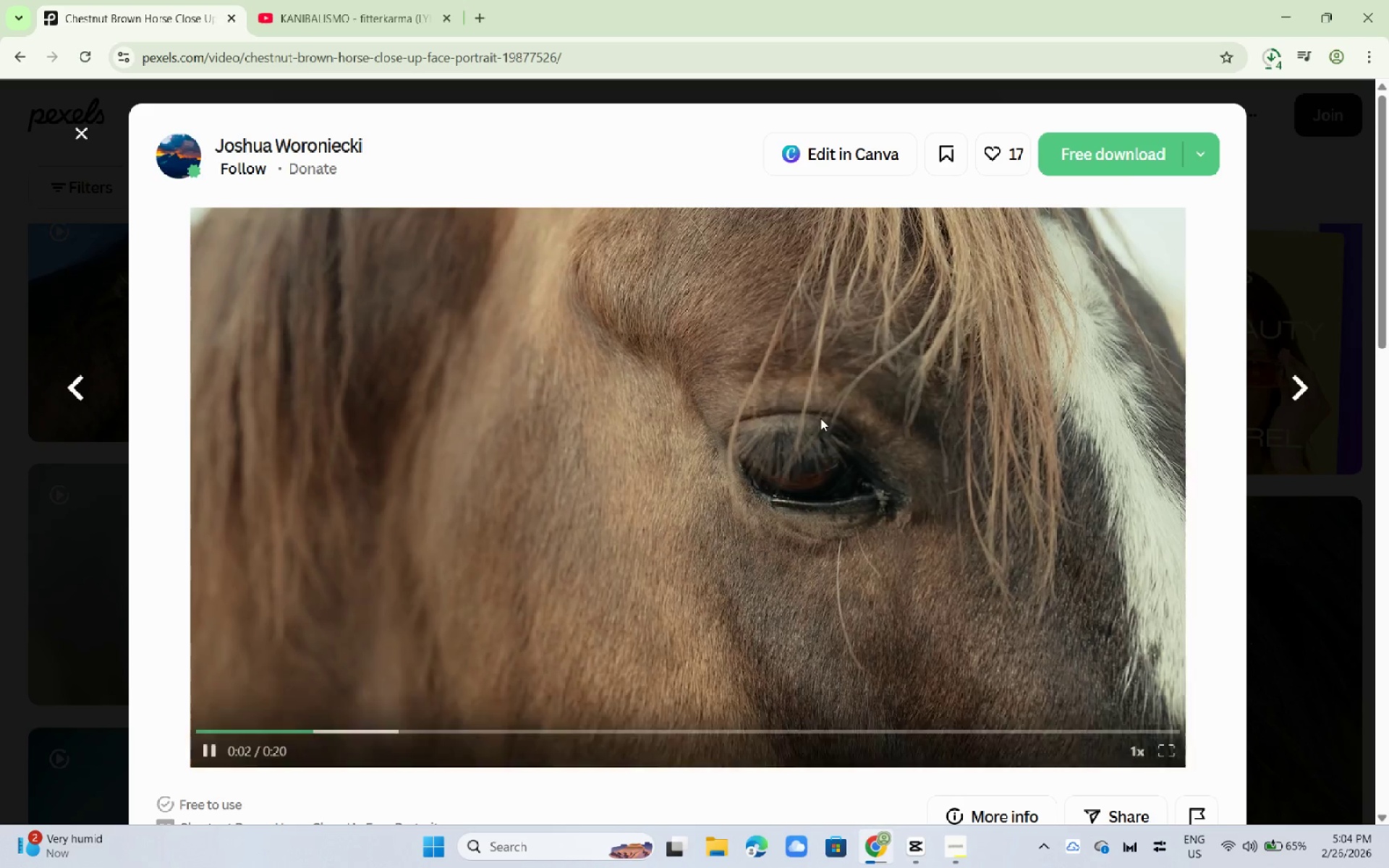 
scroll: coordinate [846, 409], scroll_direction: down, amount: 9.0
 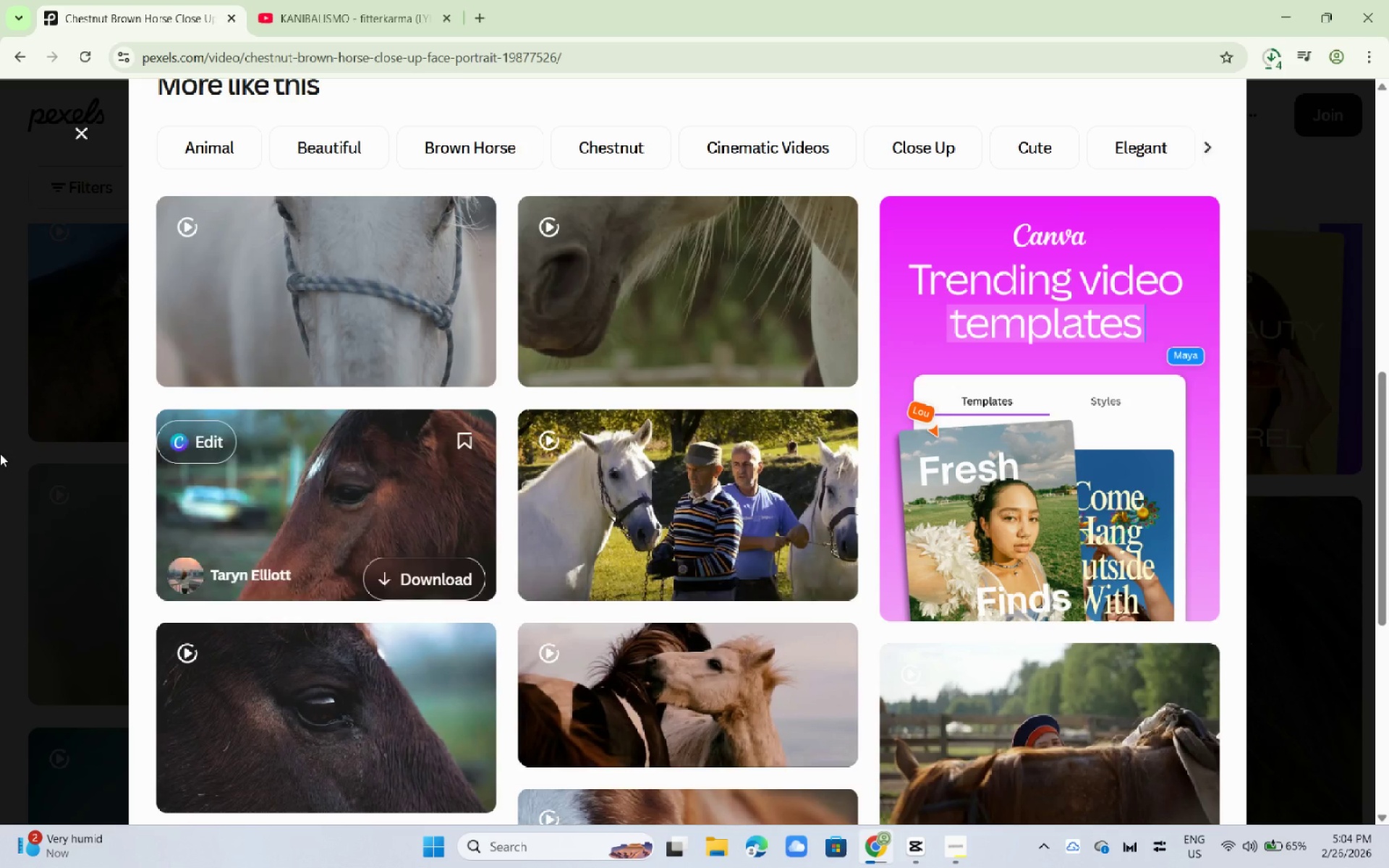 
left_click([0, 446])
 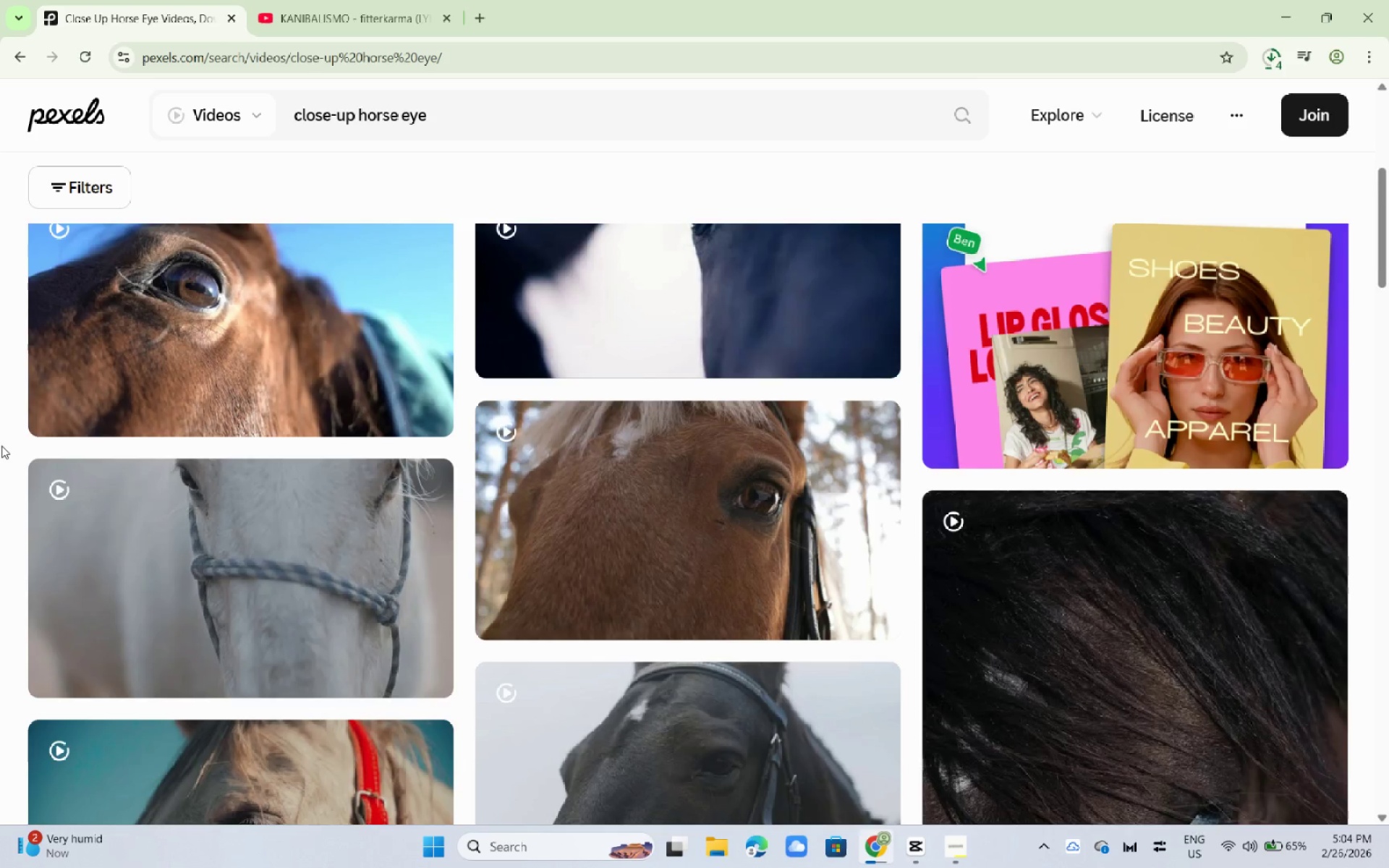 
scroll: coordinate [1, 446], scroll_direction: up, amount: 7.0
 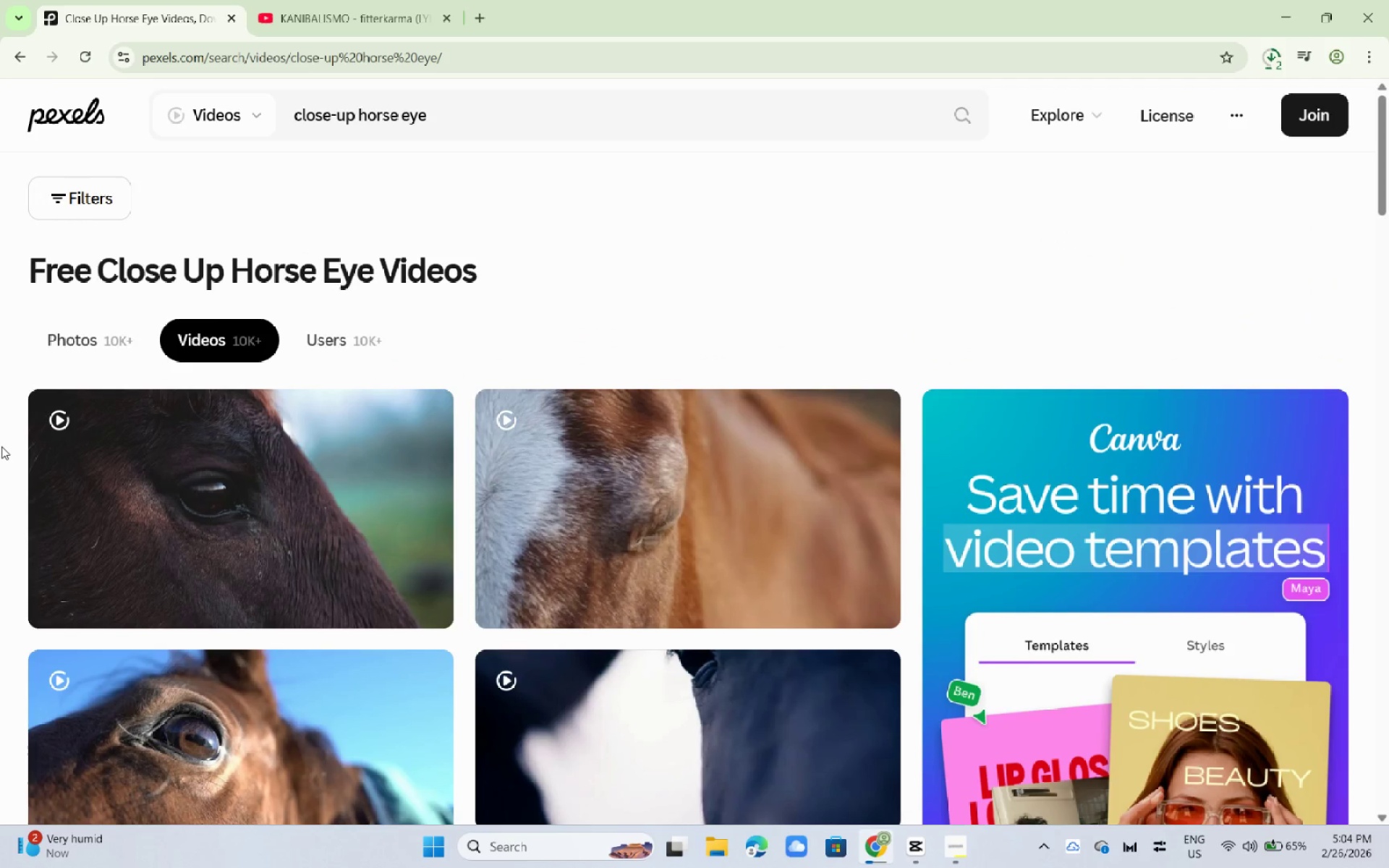 
wait(9.63)
 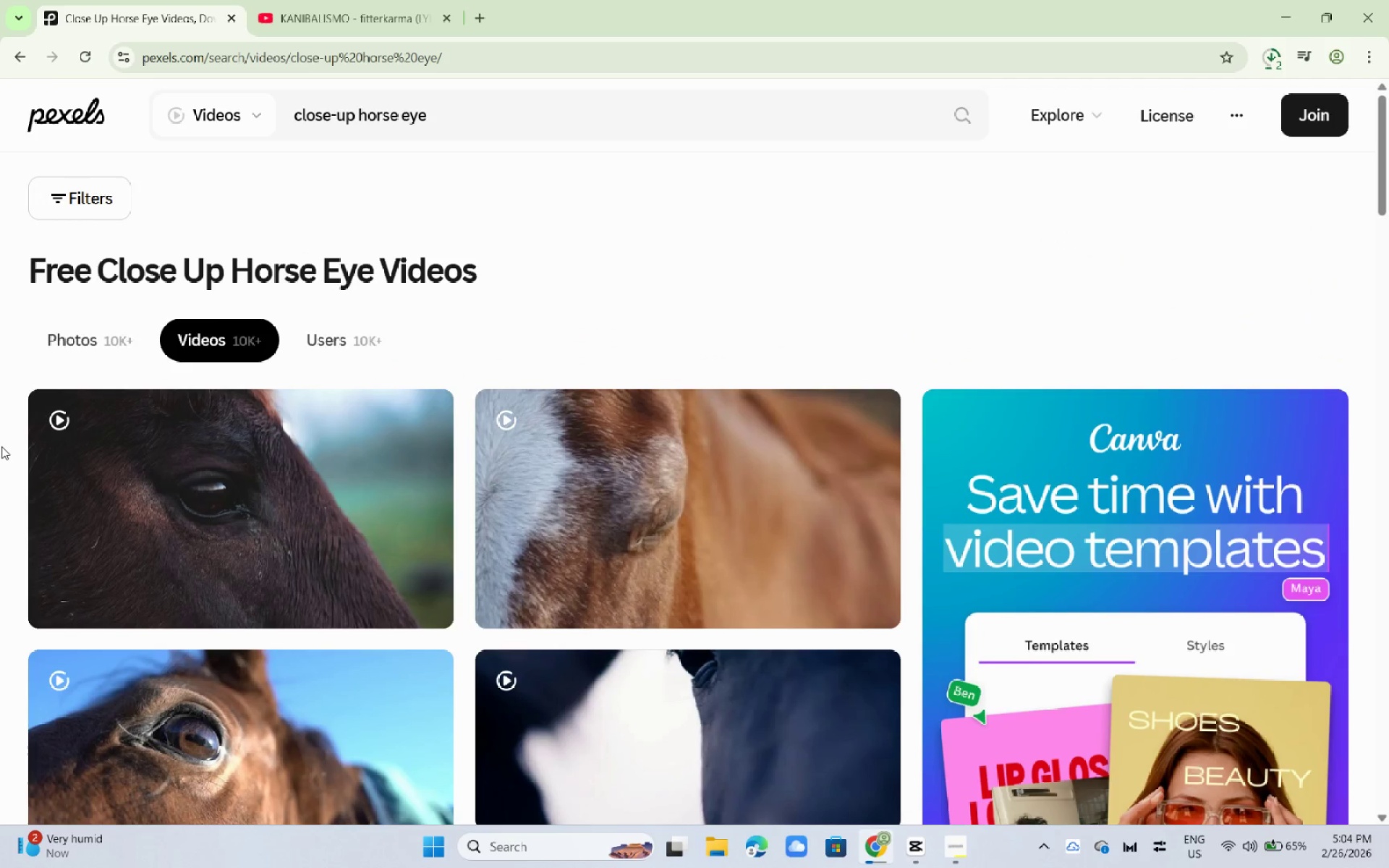 
scroll: coordinate [350, 440], scroll_direction: down, amount: 2.0
 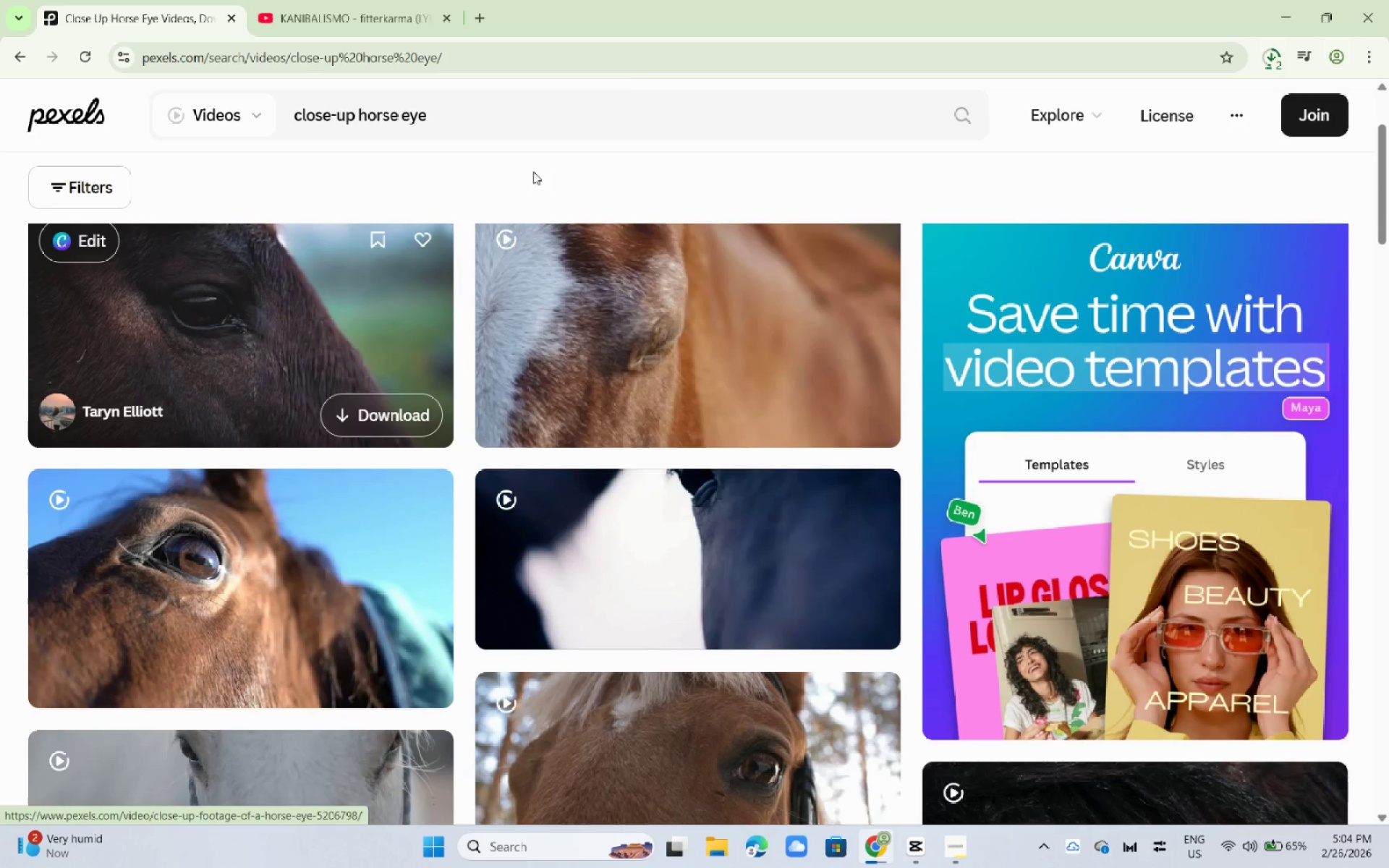 
left_click_drag(start_coordinate=[501, 129], to_coordinate=[203, 101])
 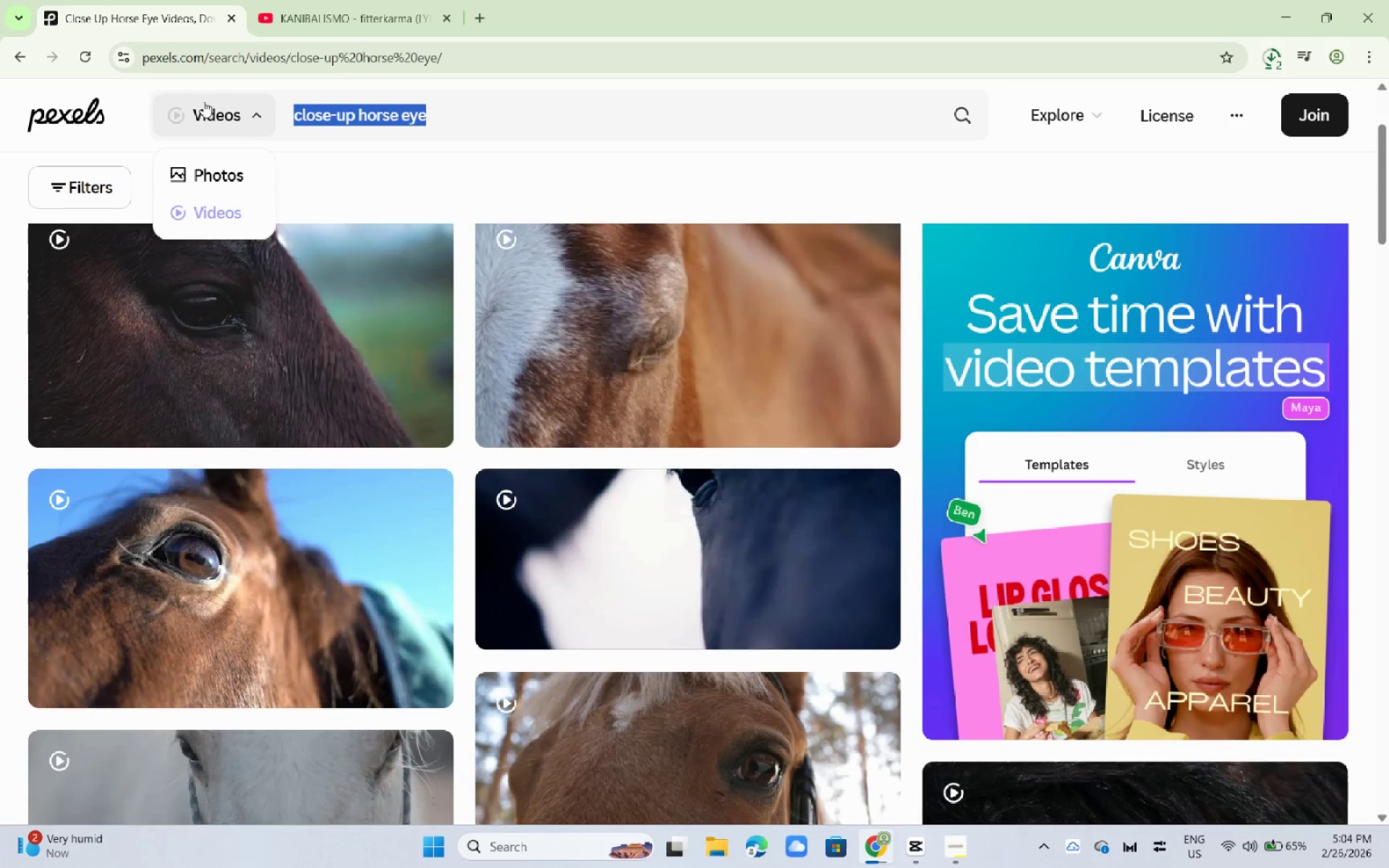 
type(gentle touch ib )
key(Backspace)
key(Backspace)
key(Backspace)
type(hotse)
 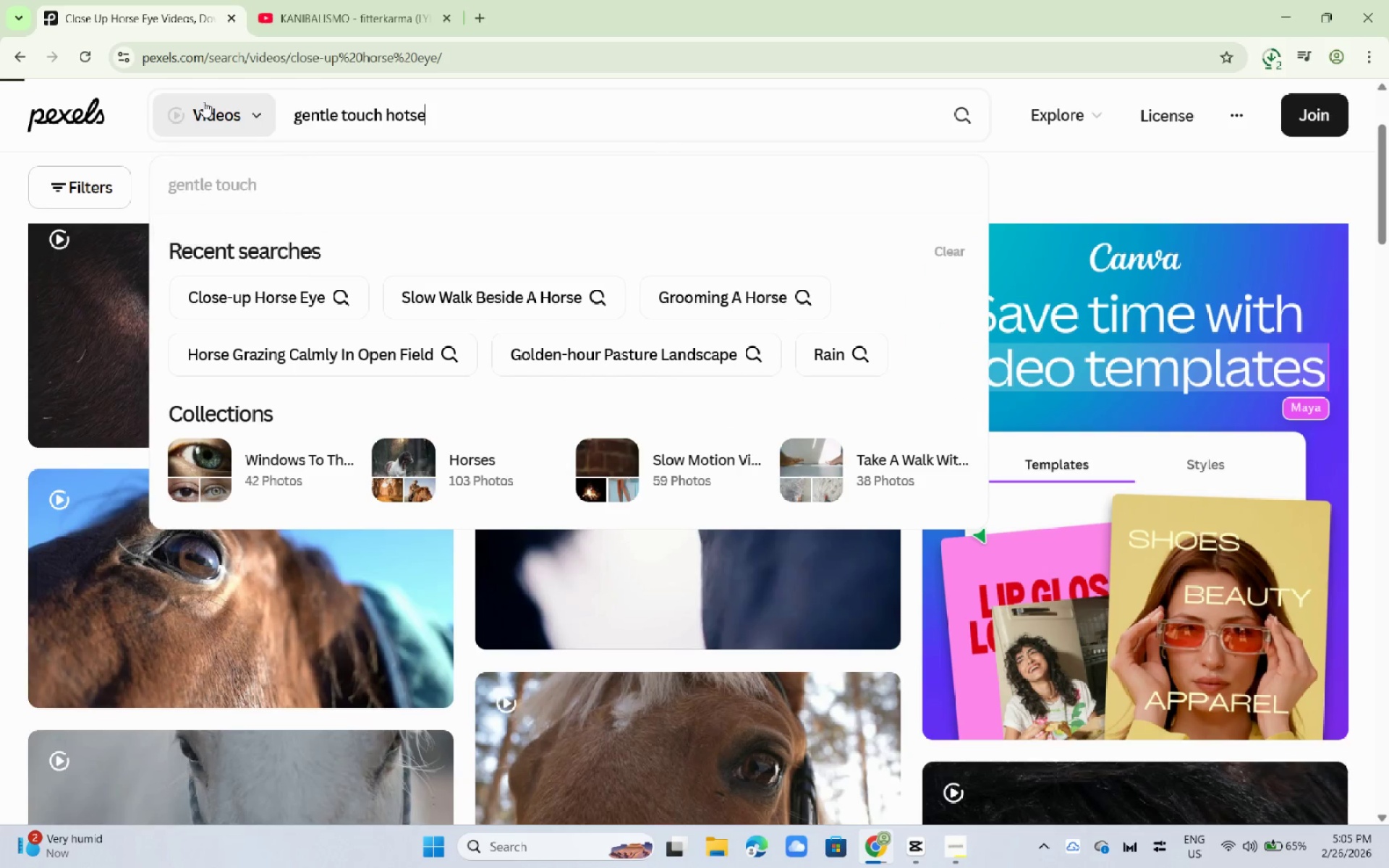 
key(Enter)
 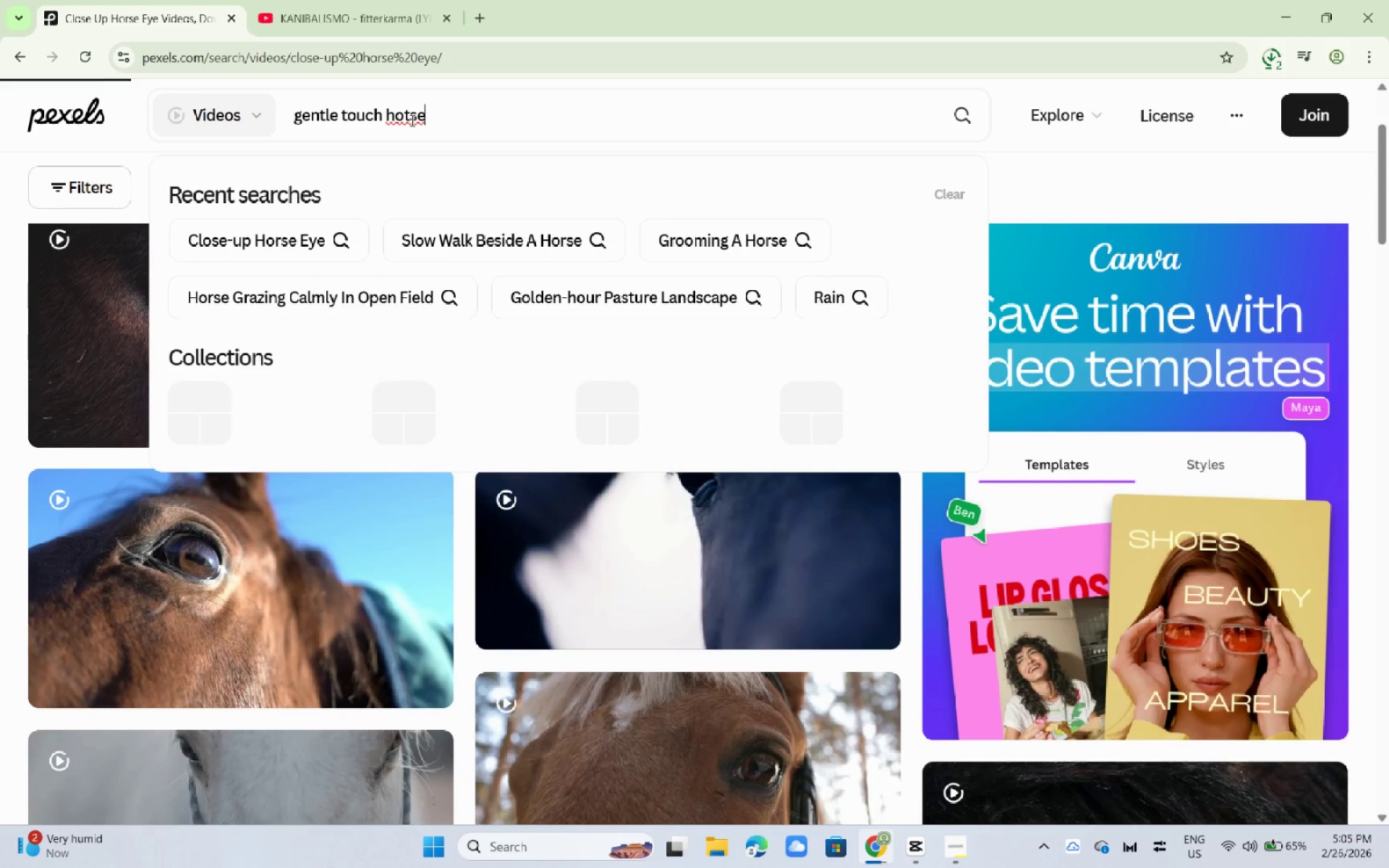 
left_click([411, 114])
 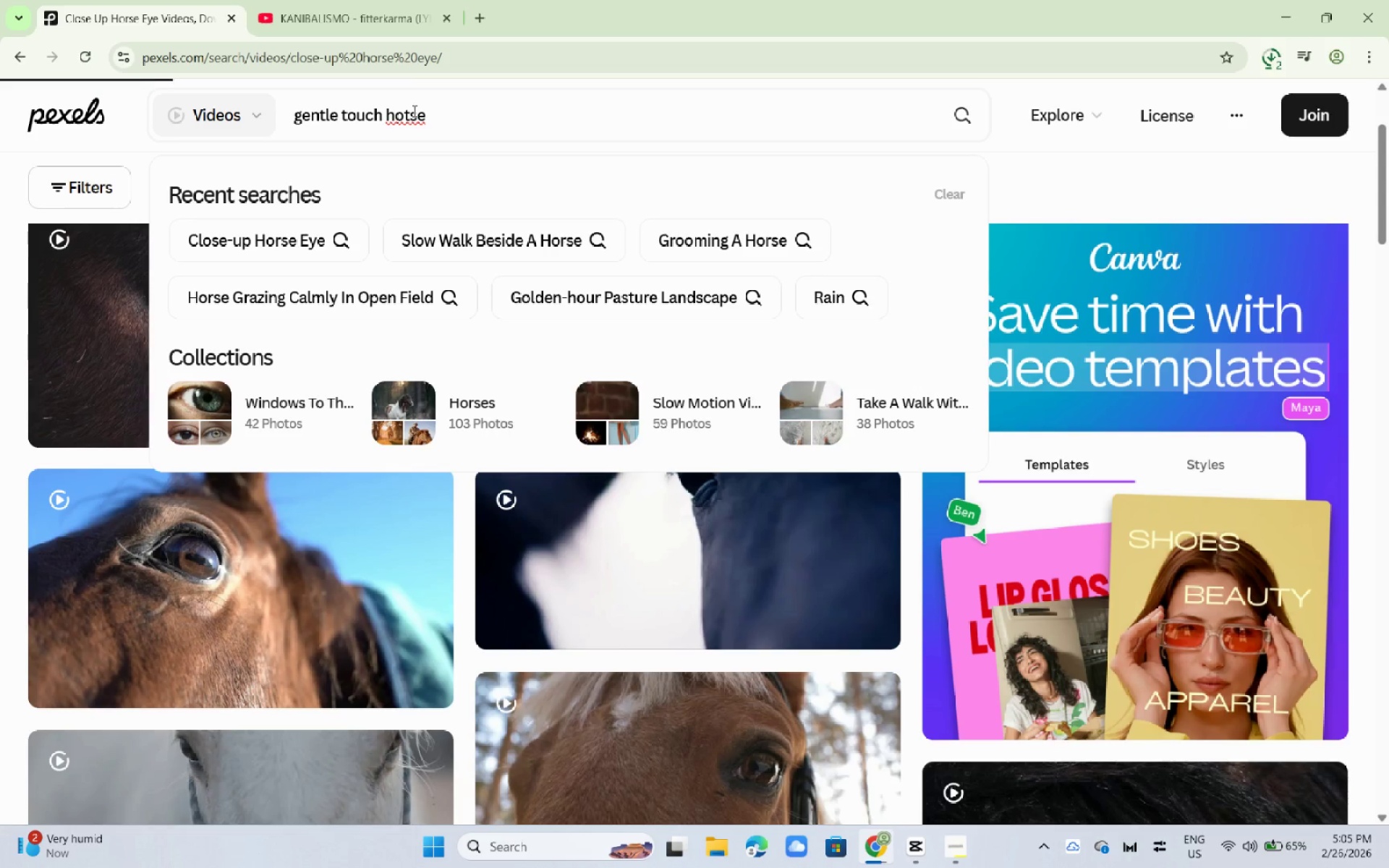 
key(Backslash)
 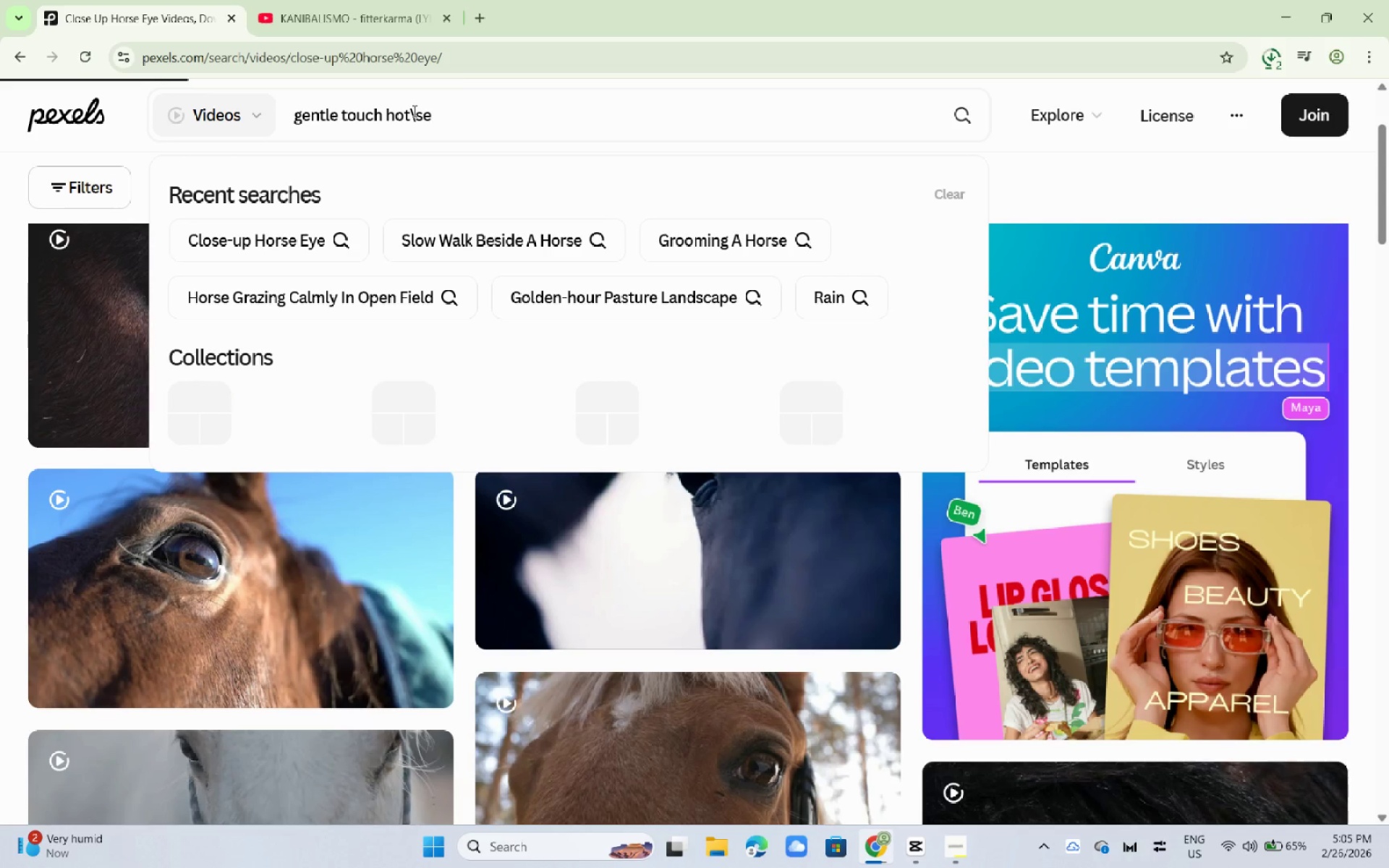 
key(Backspace)
 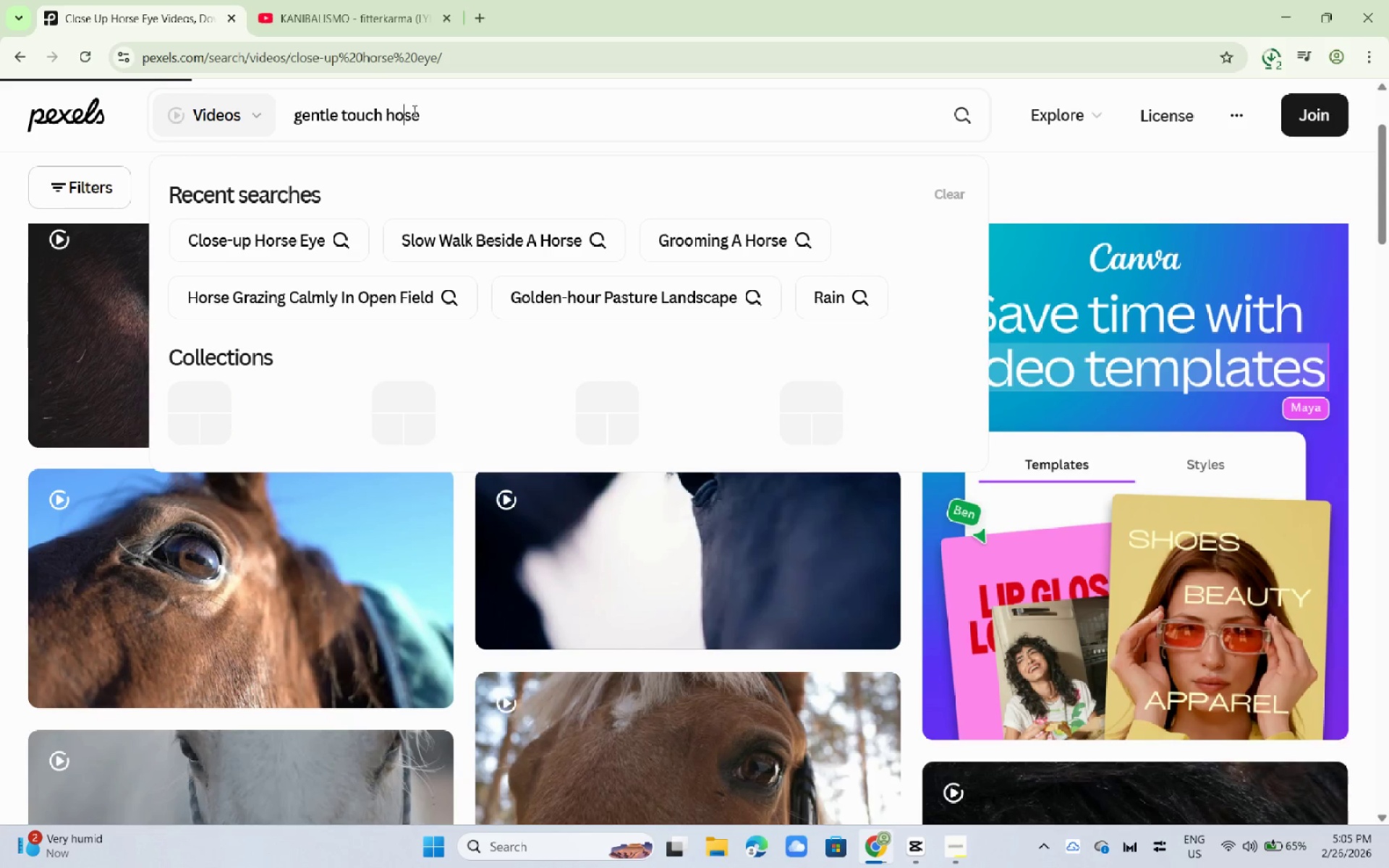 
key(Backspace)
 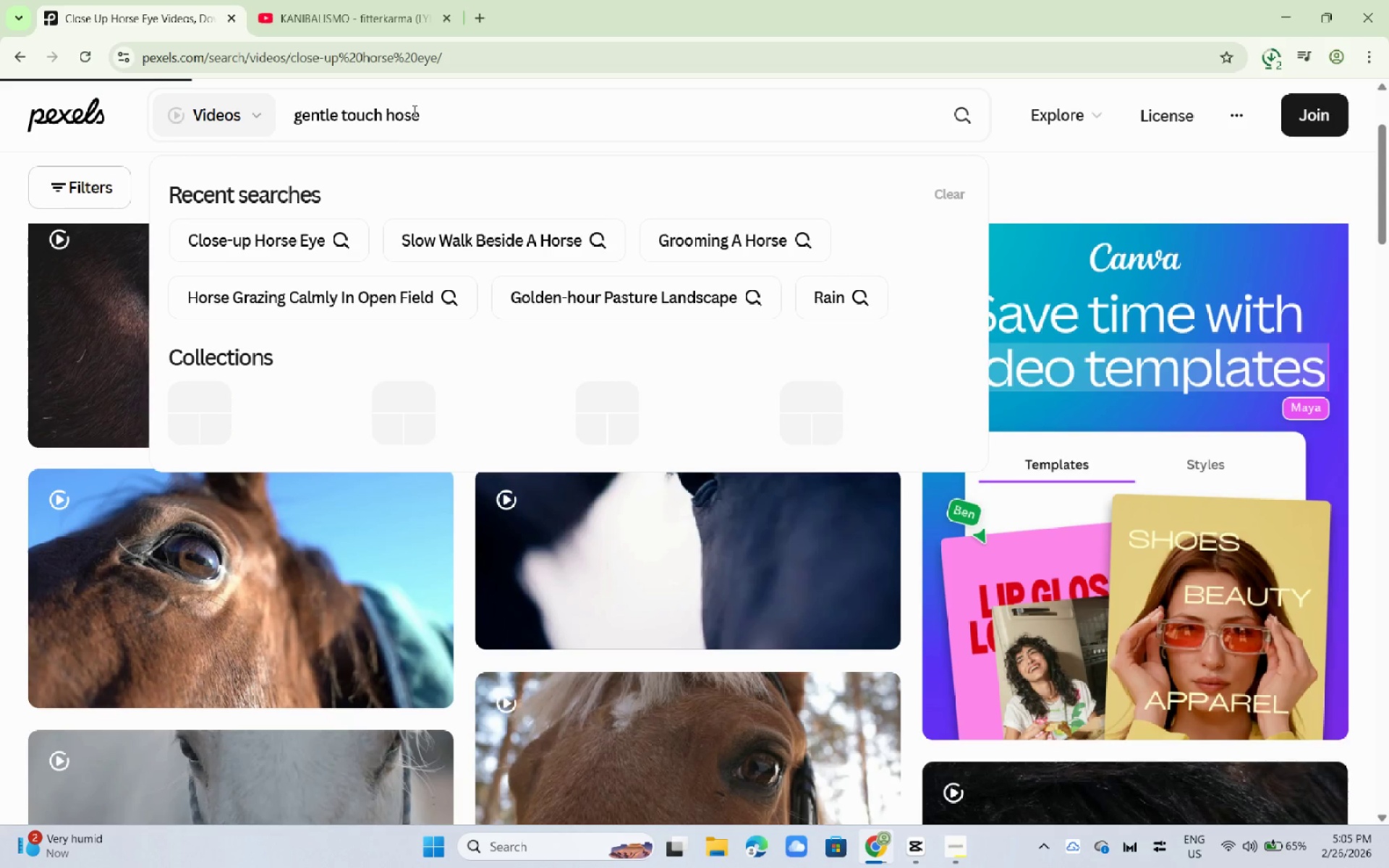 
key(R)
 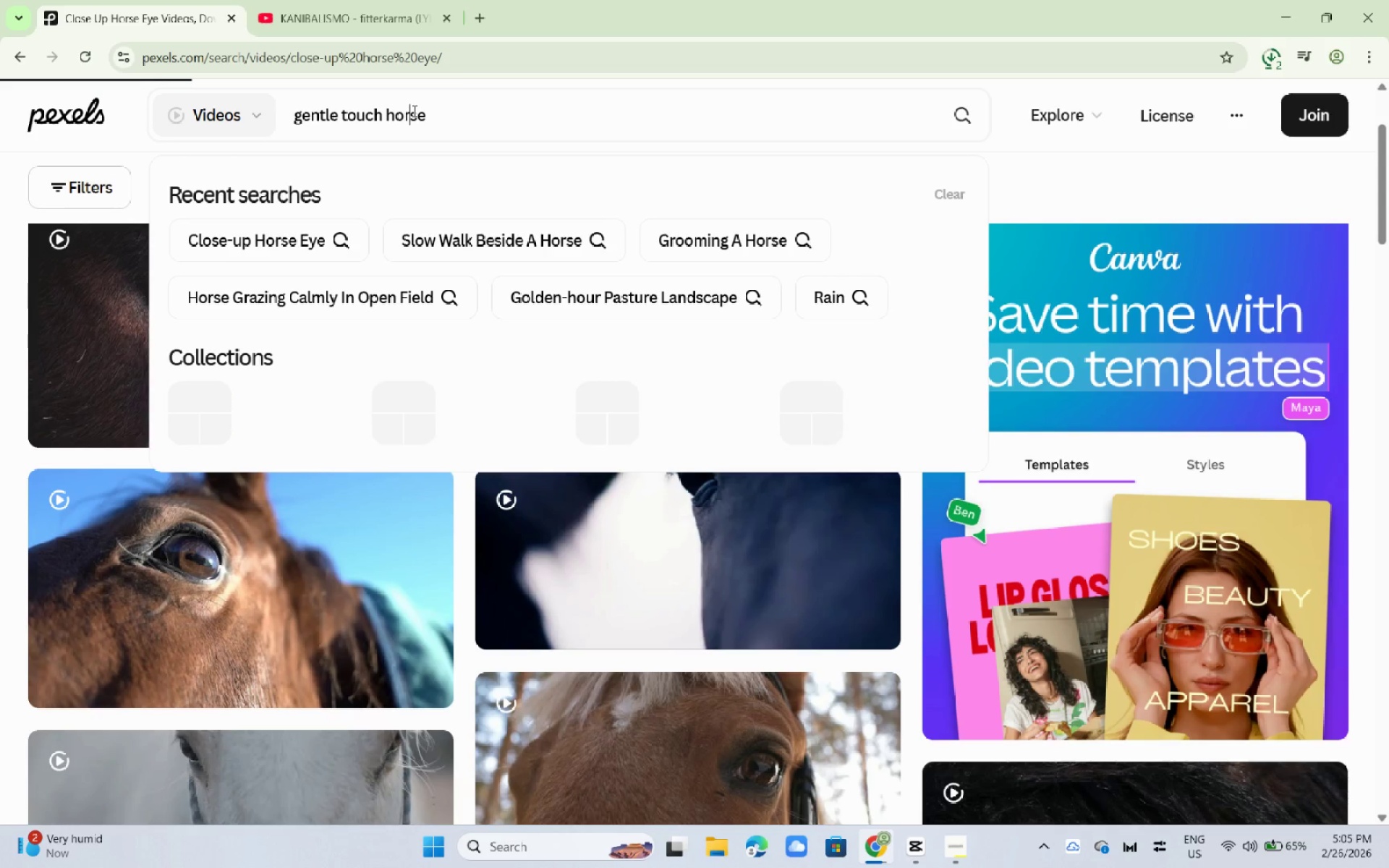 
key(Enter)
 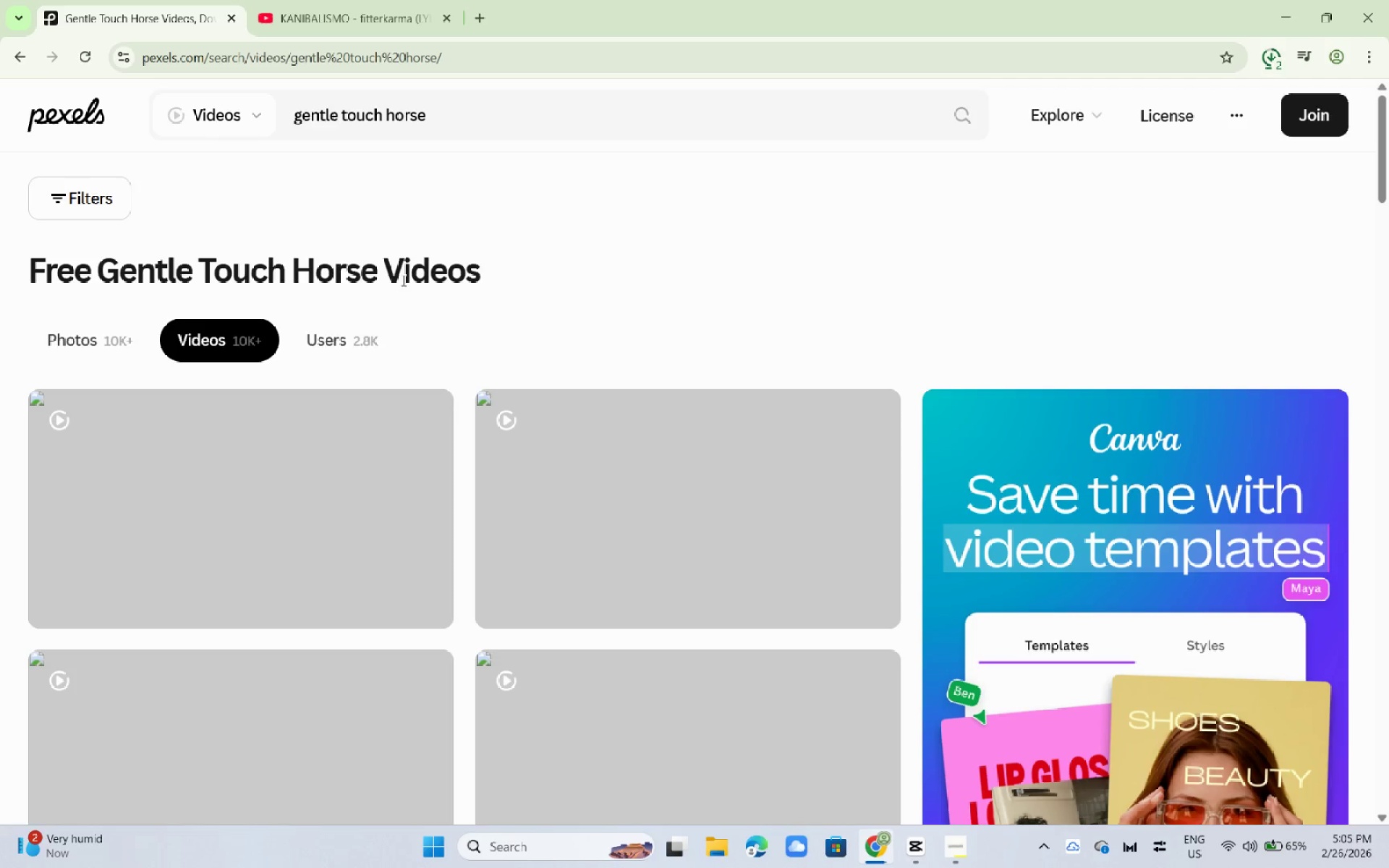 
wait(12.8)
 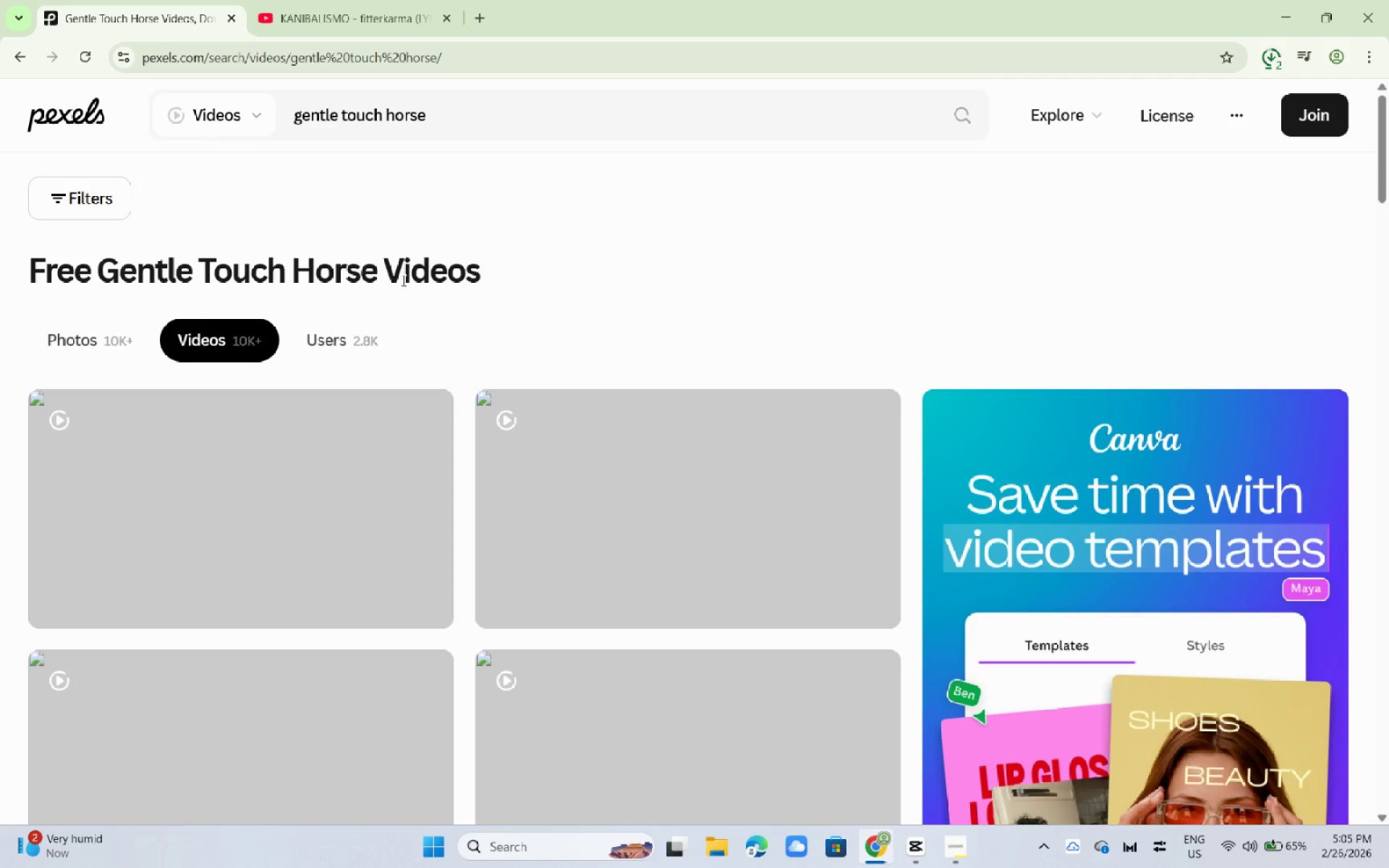 
scroll: coordinate [221, 537], scroll_direction: down, amount: 10.0
 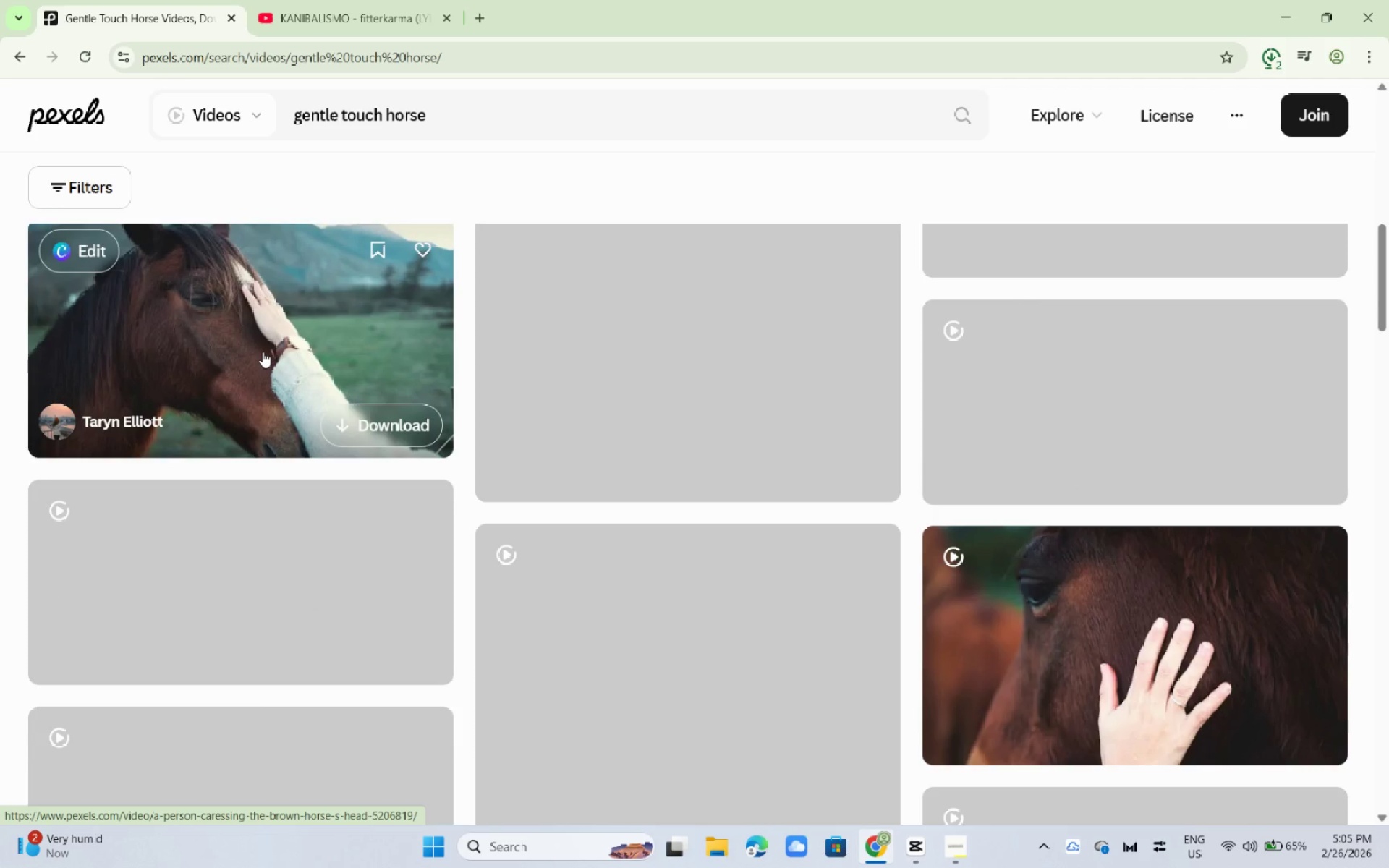 
right_click([263, 352])
 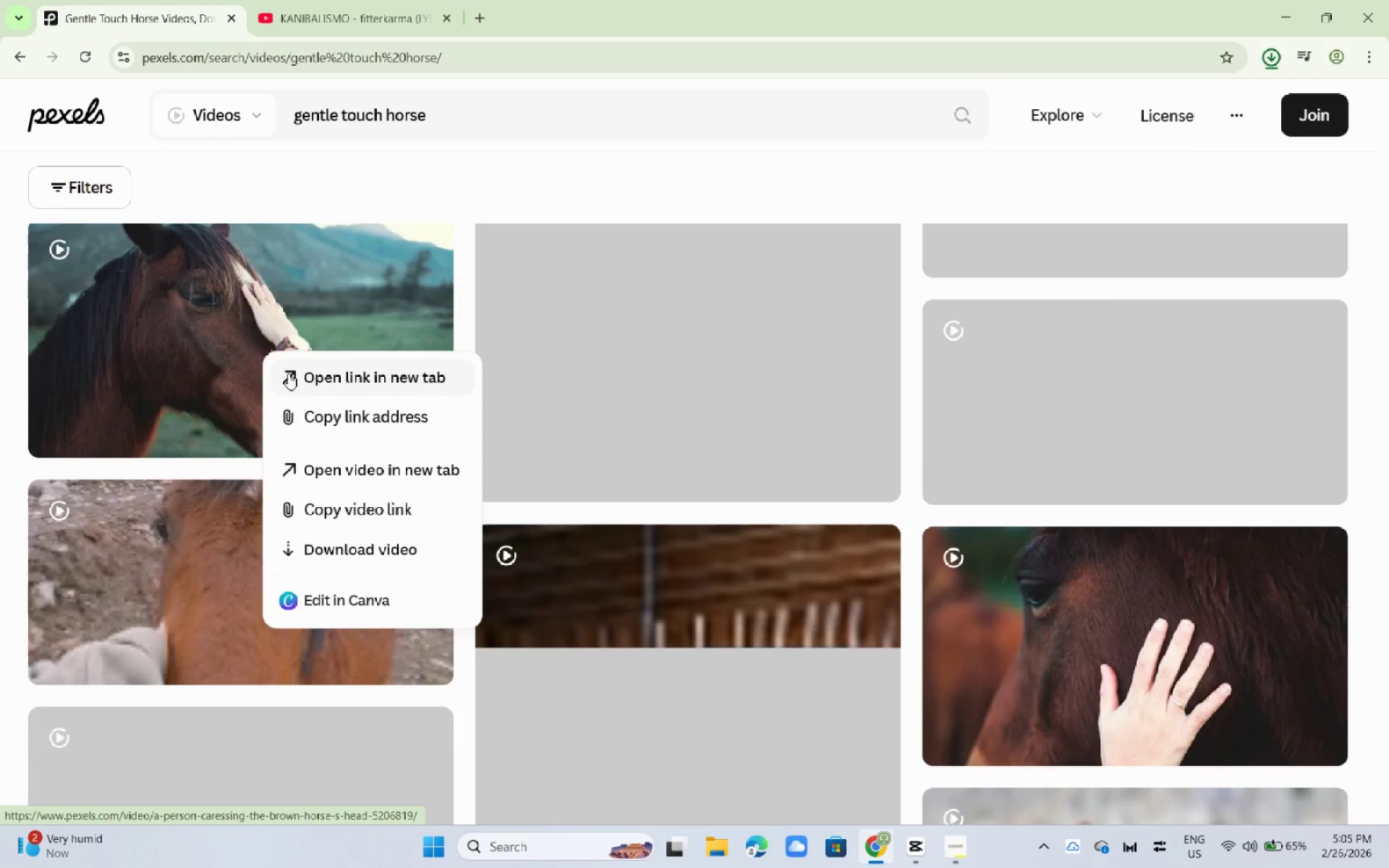 
left_click([288, 373])
 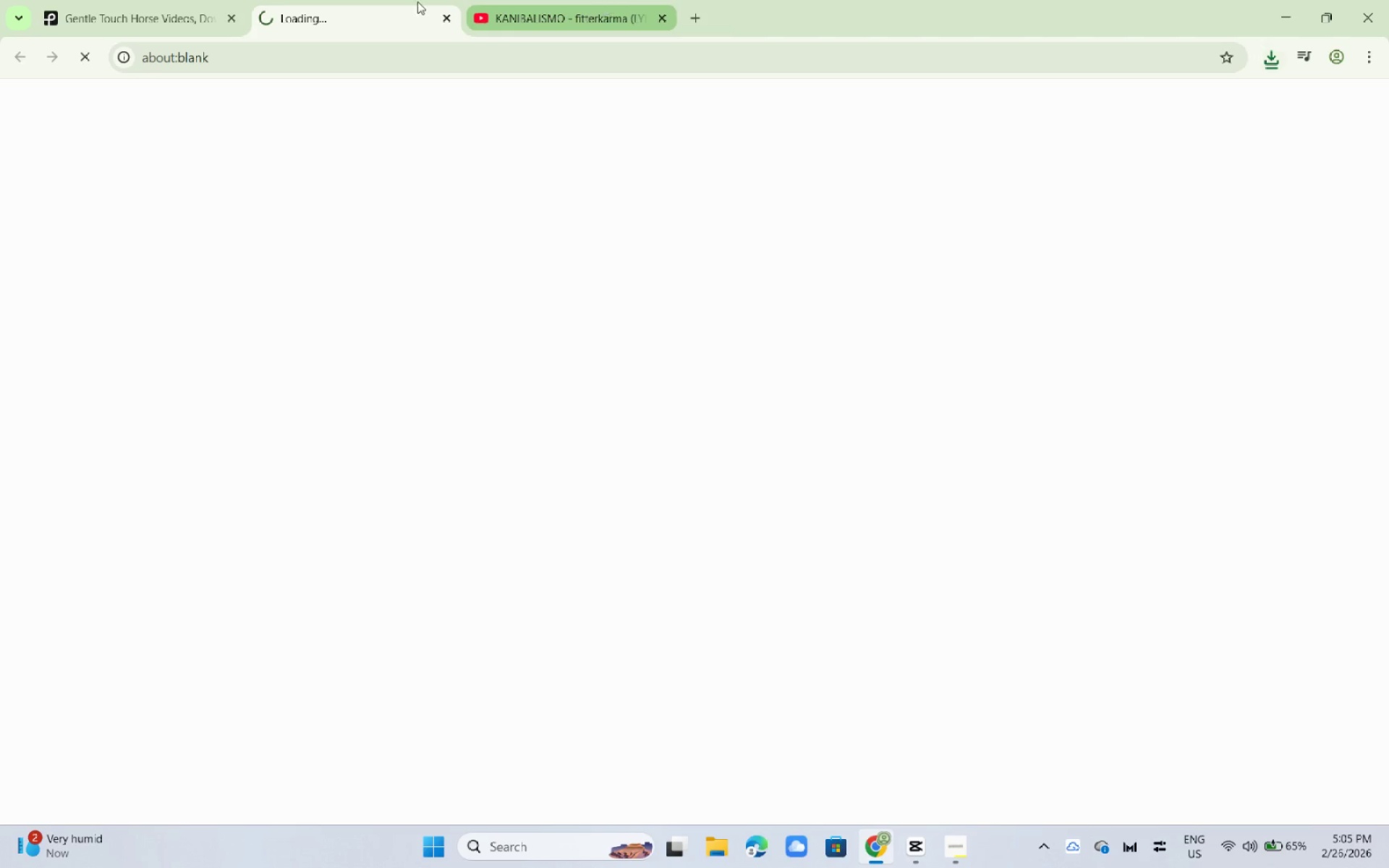 
left_click([344, 0])
 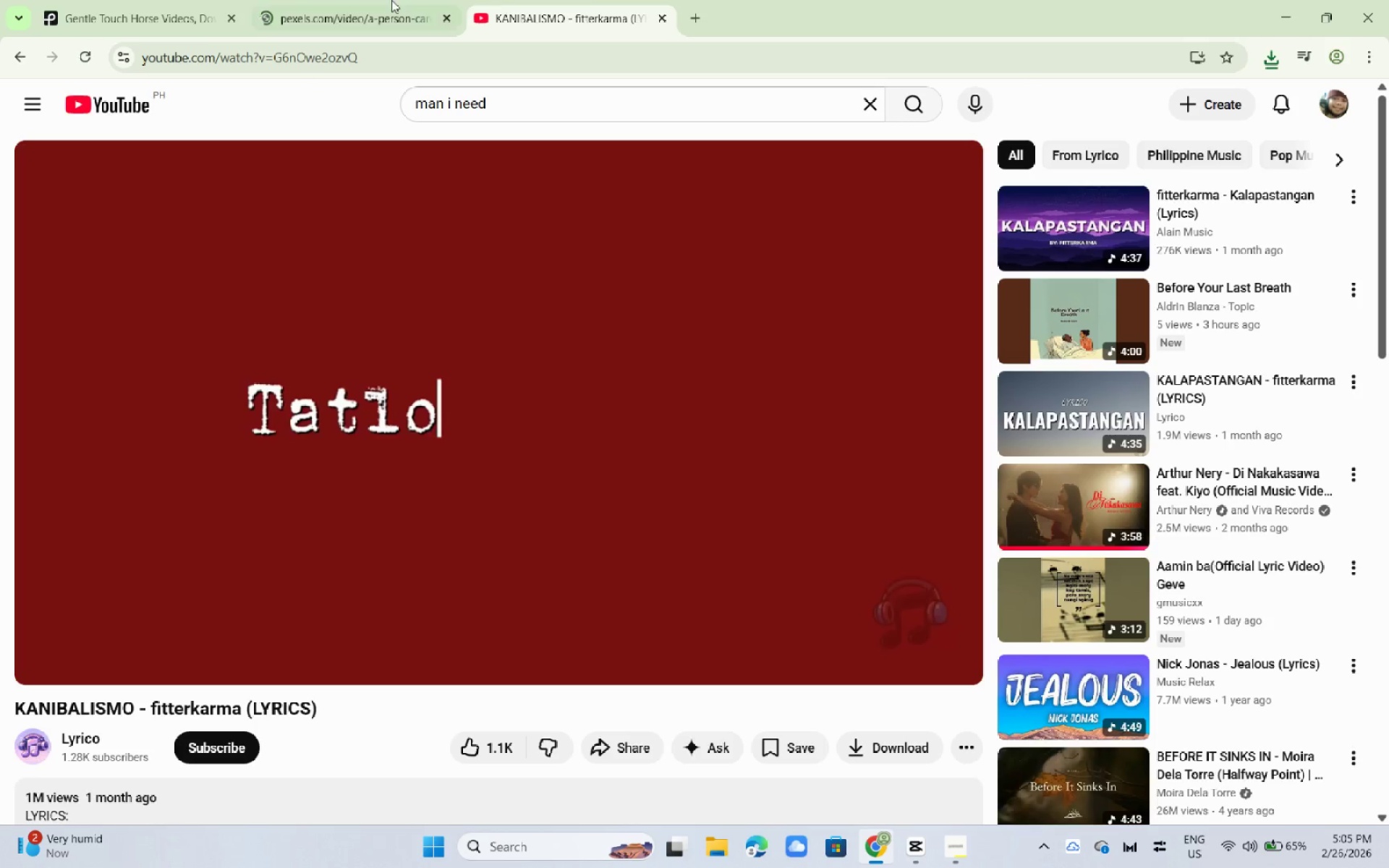 
double_click([291, 0])
 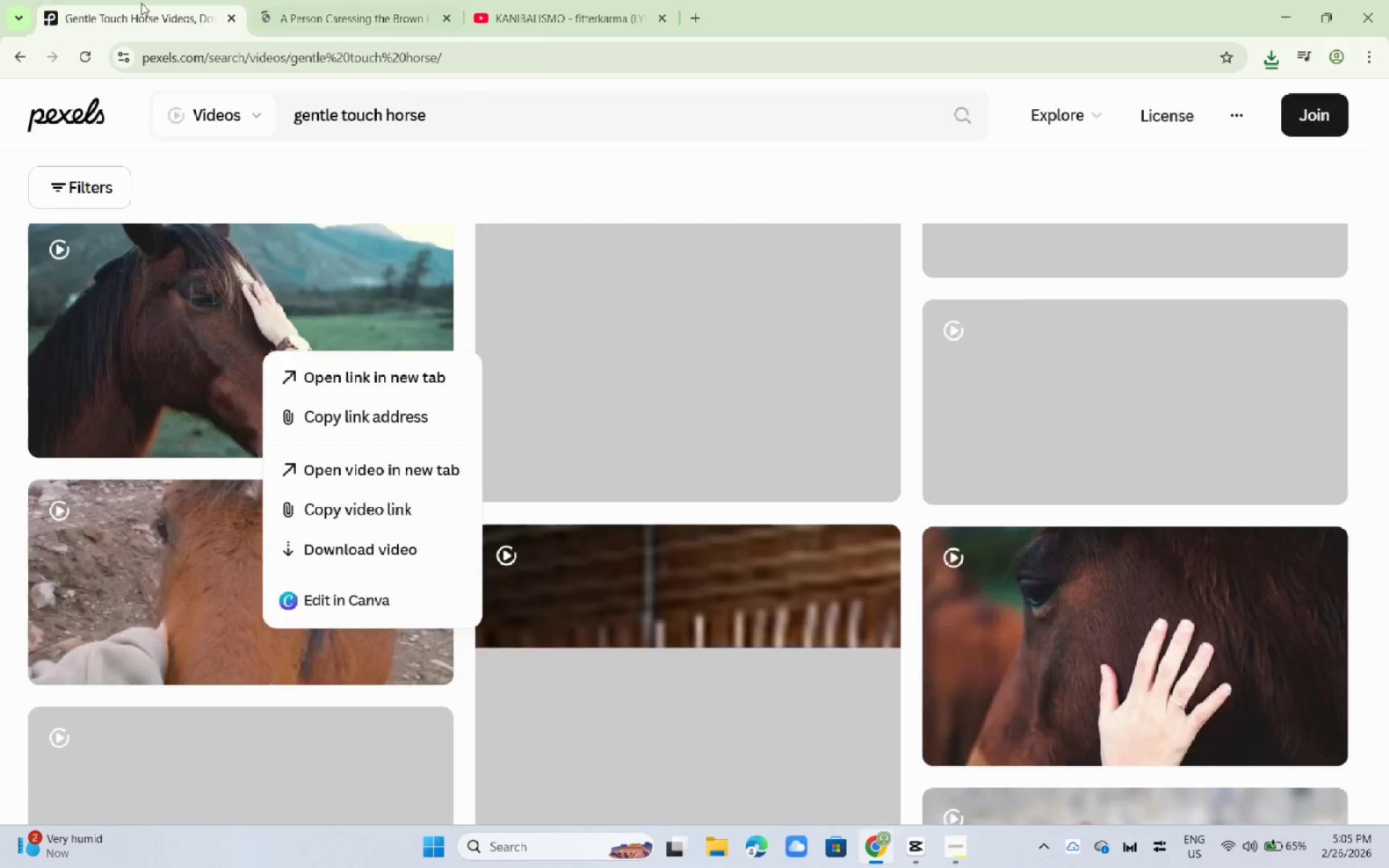 
triple_click([141, 0])
 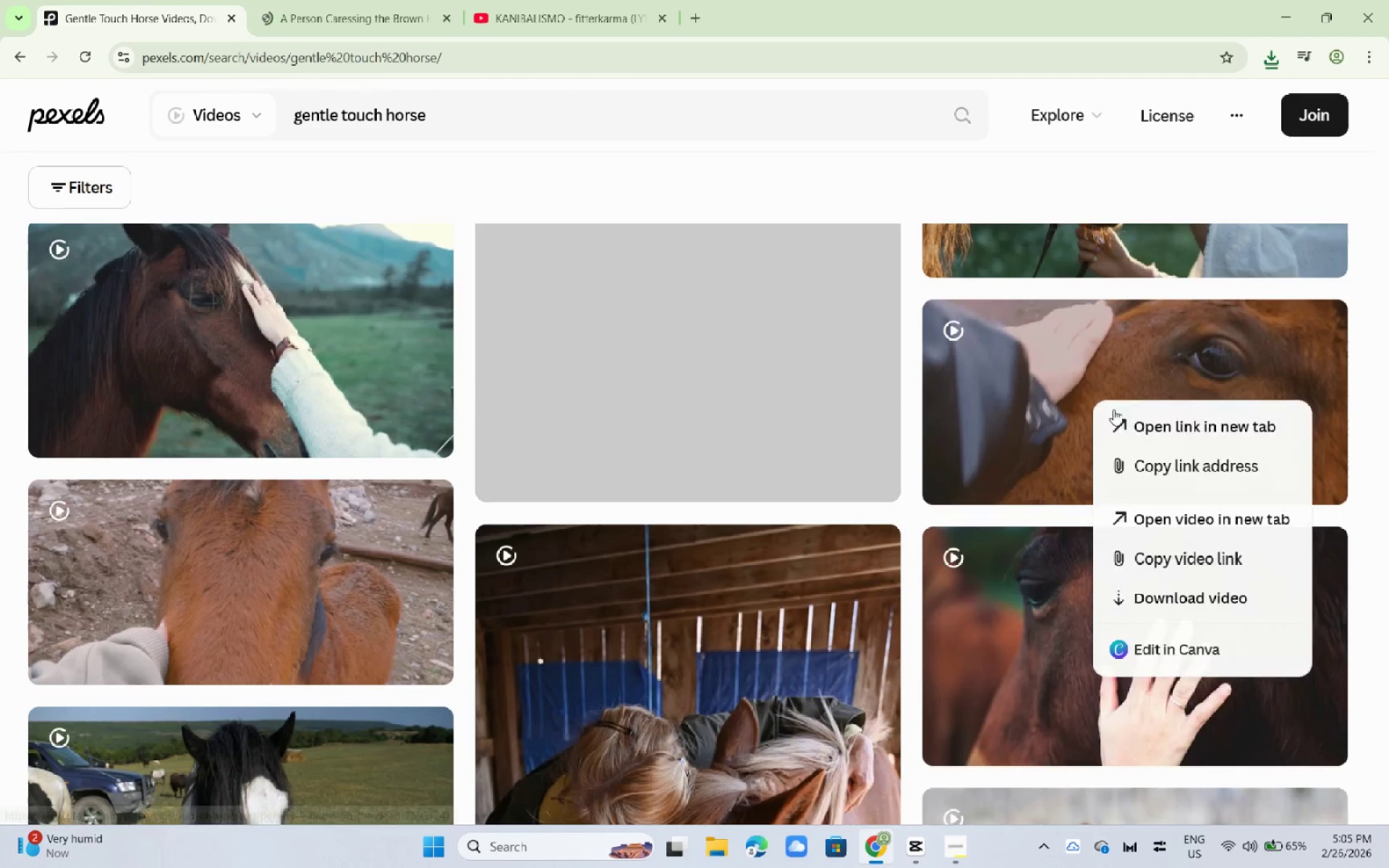 
left_click([1135, 420])
 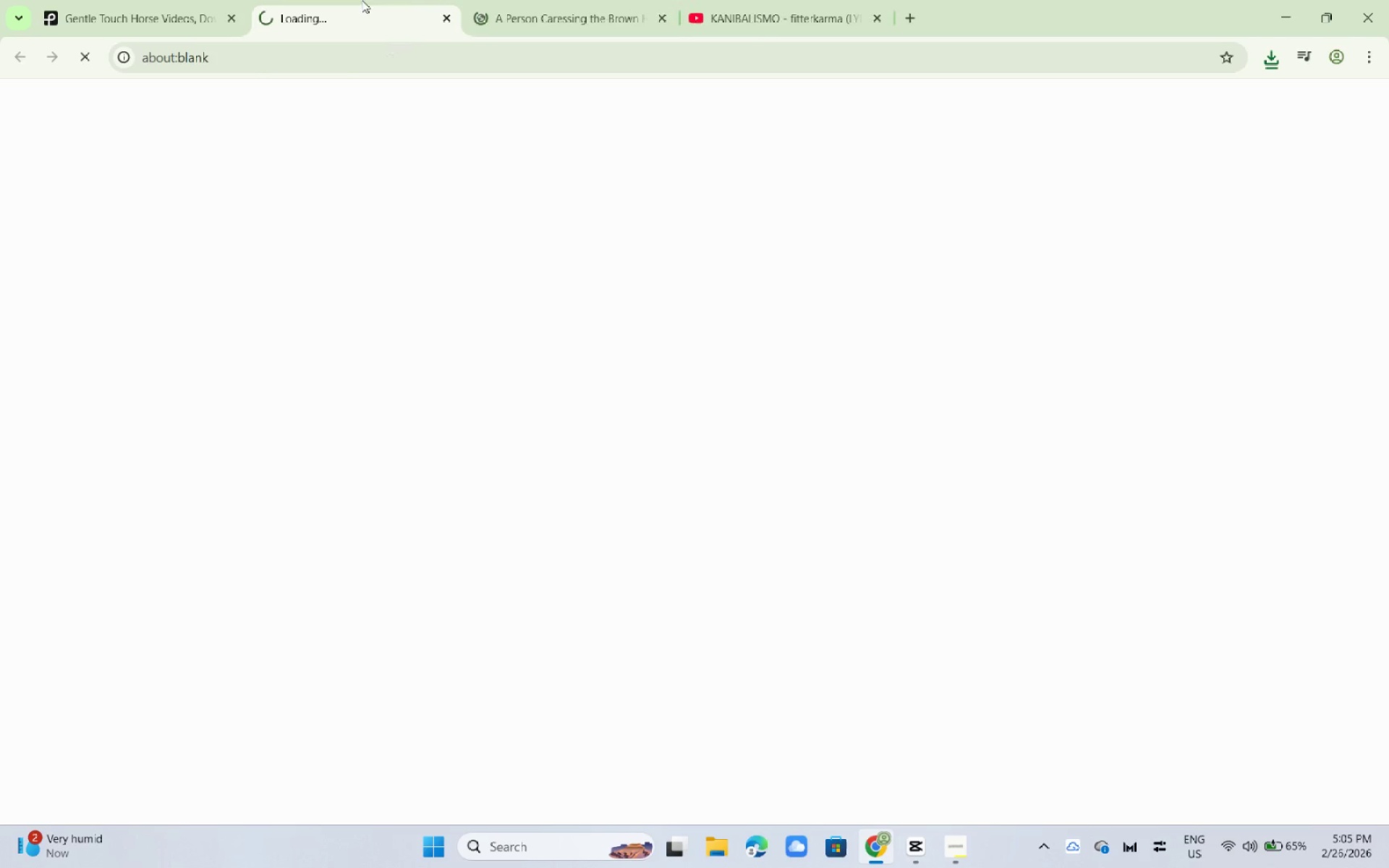 
double_click([616, 0])
 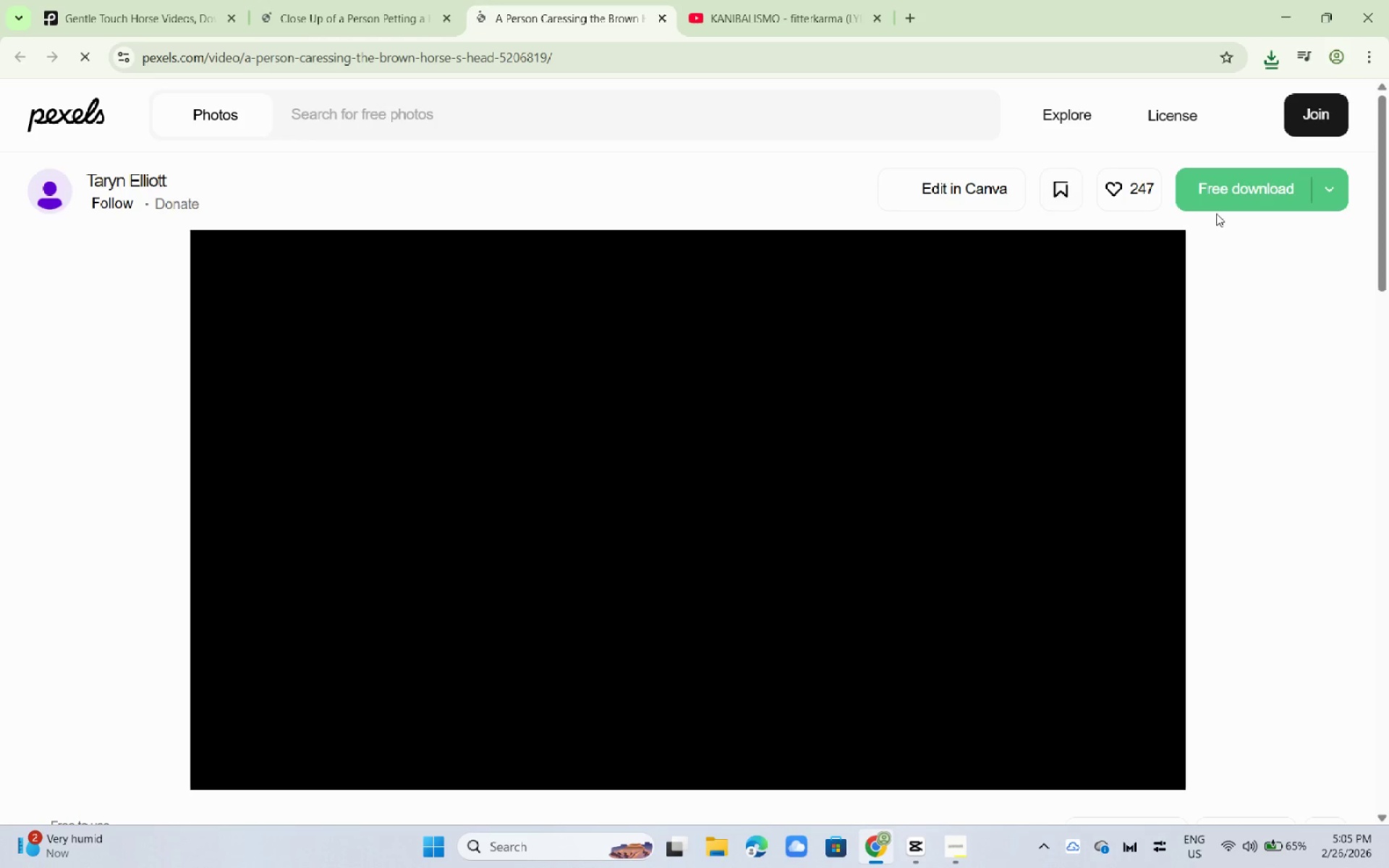 
left_click([1140, 214])
 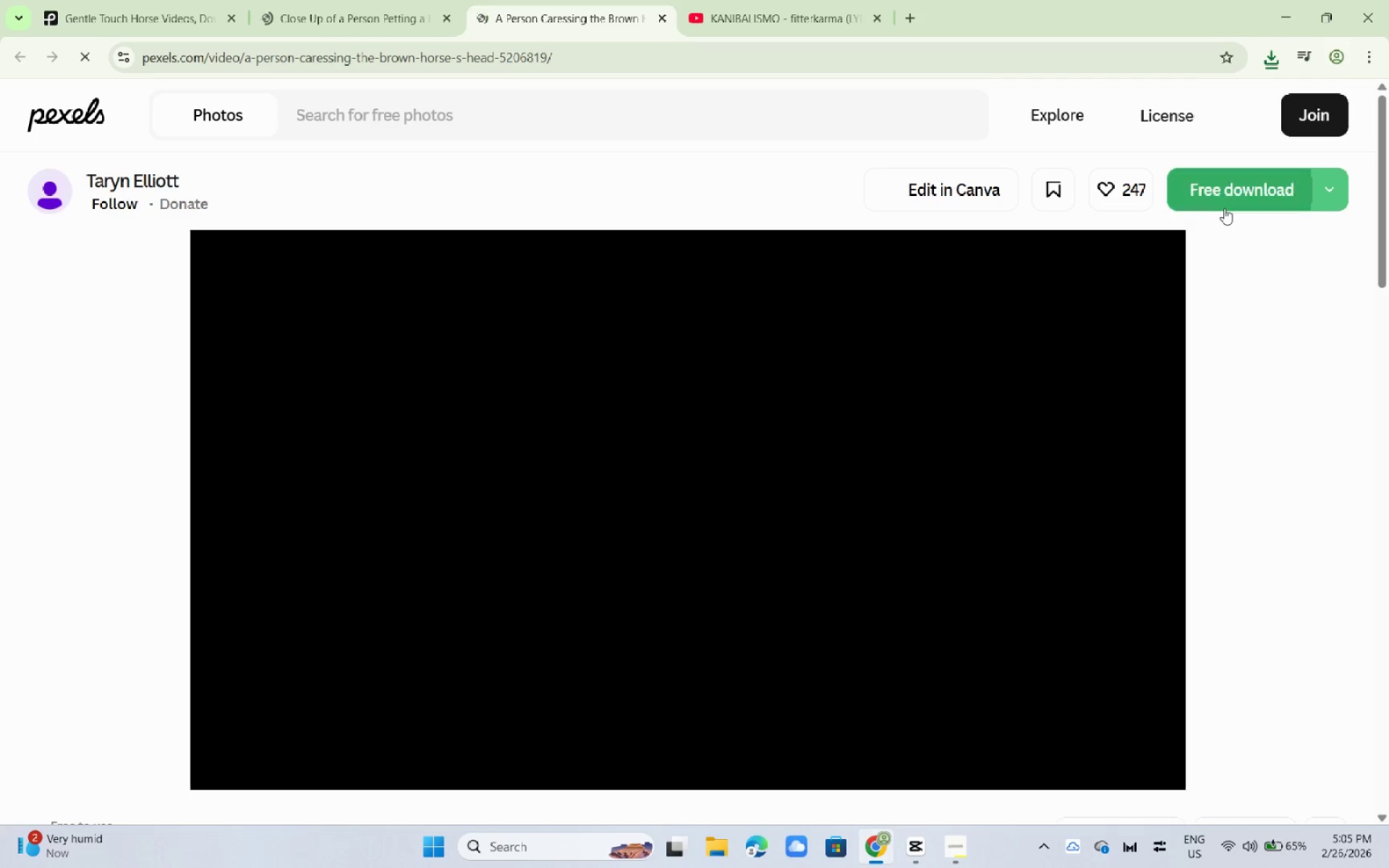 
left_click([1224, 208])
 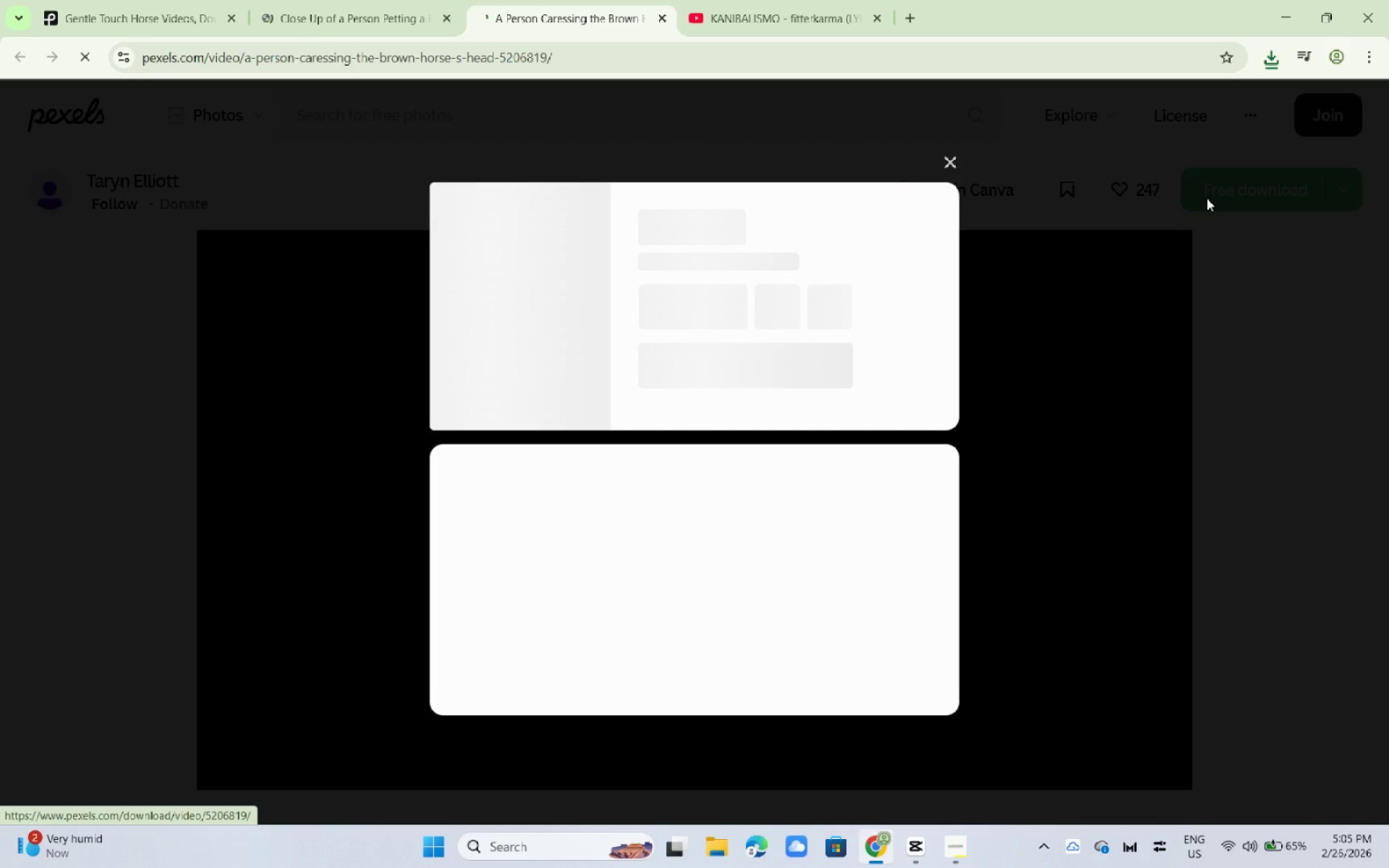 
wait(5.44)
 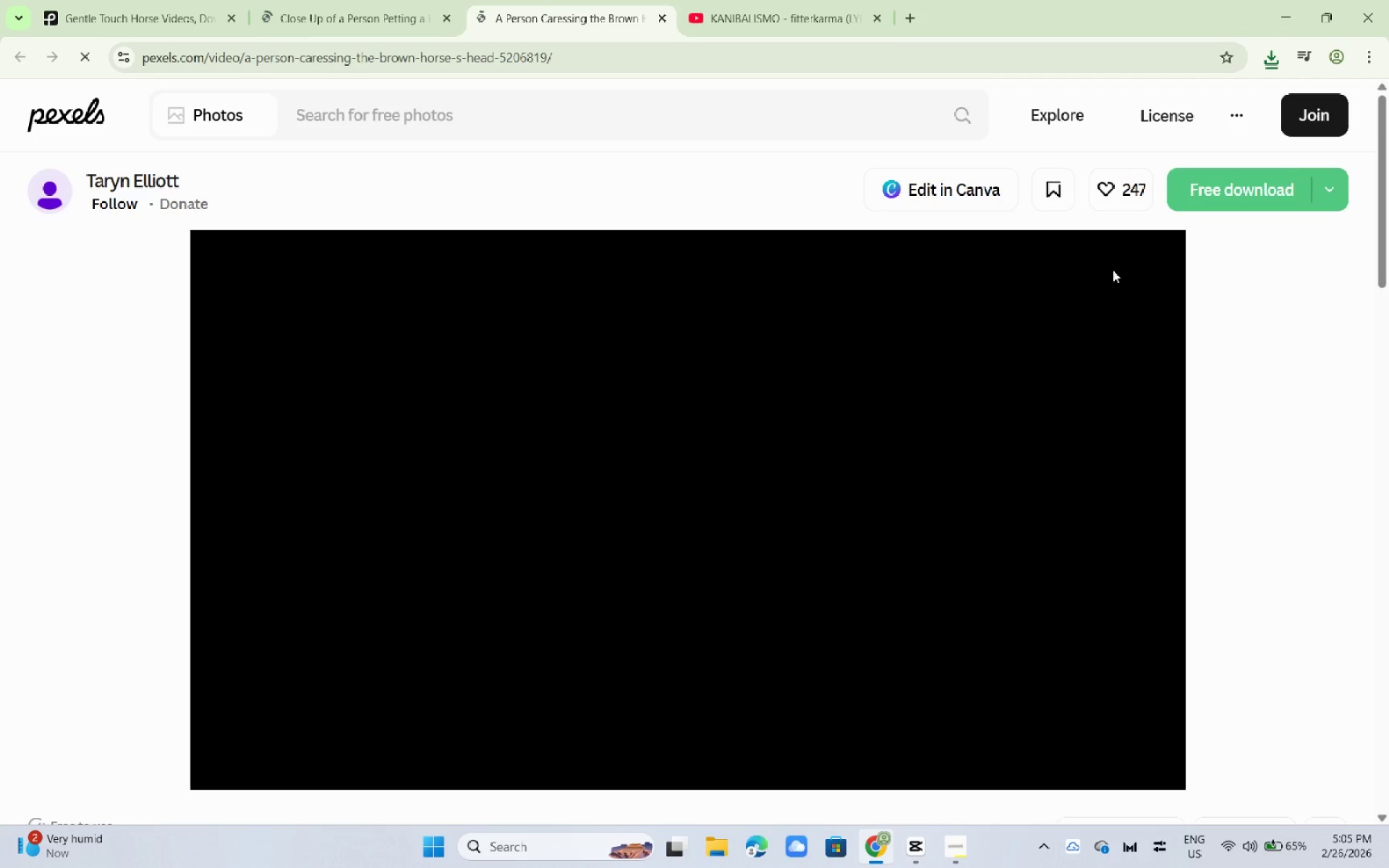 
left_click([415, 17])
 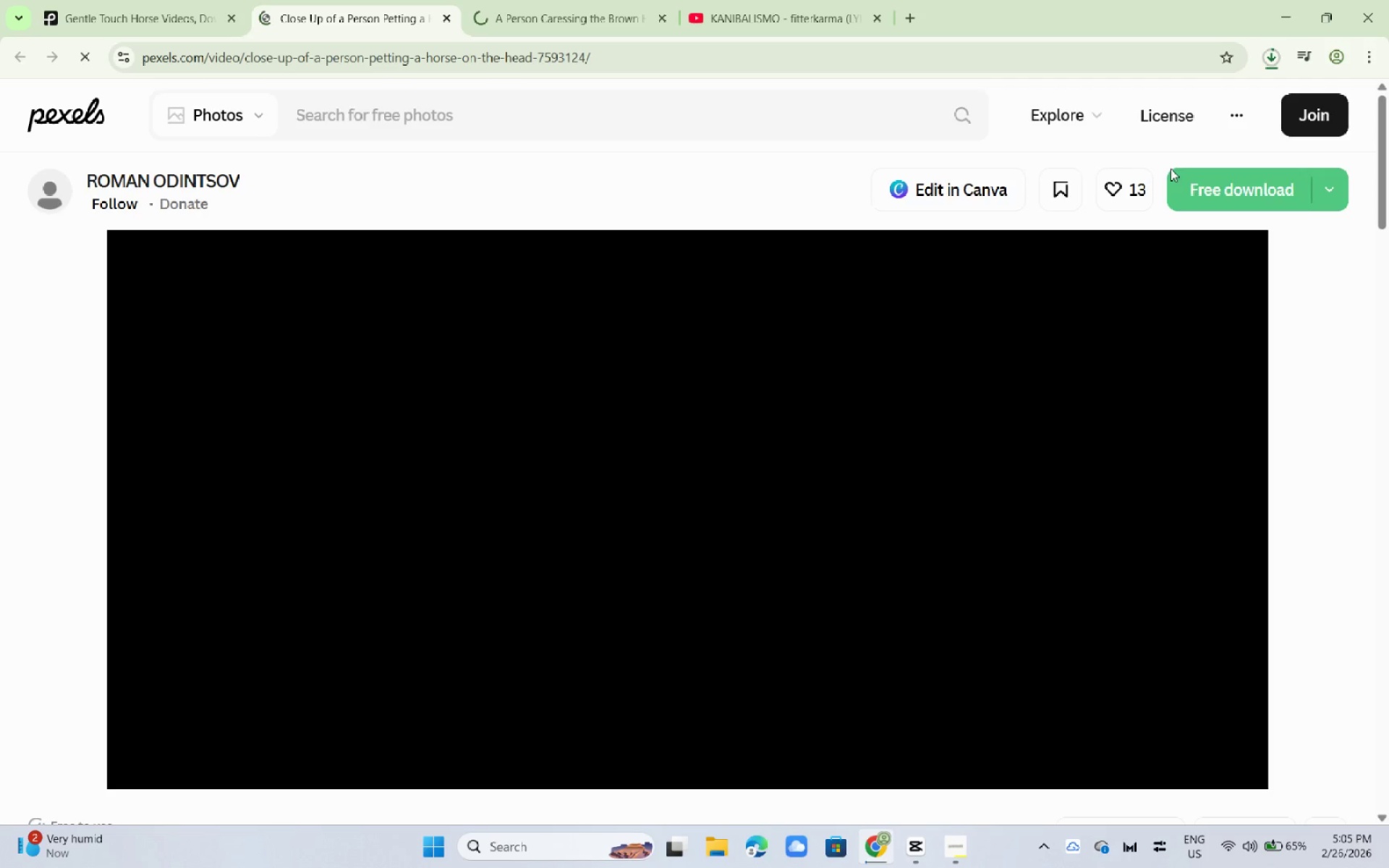 
left_click([1189, 181])
 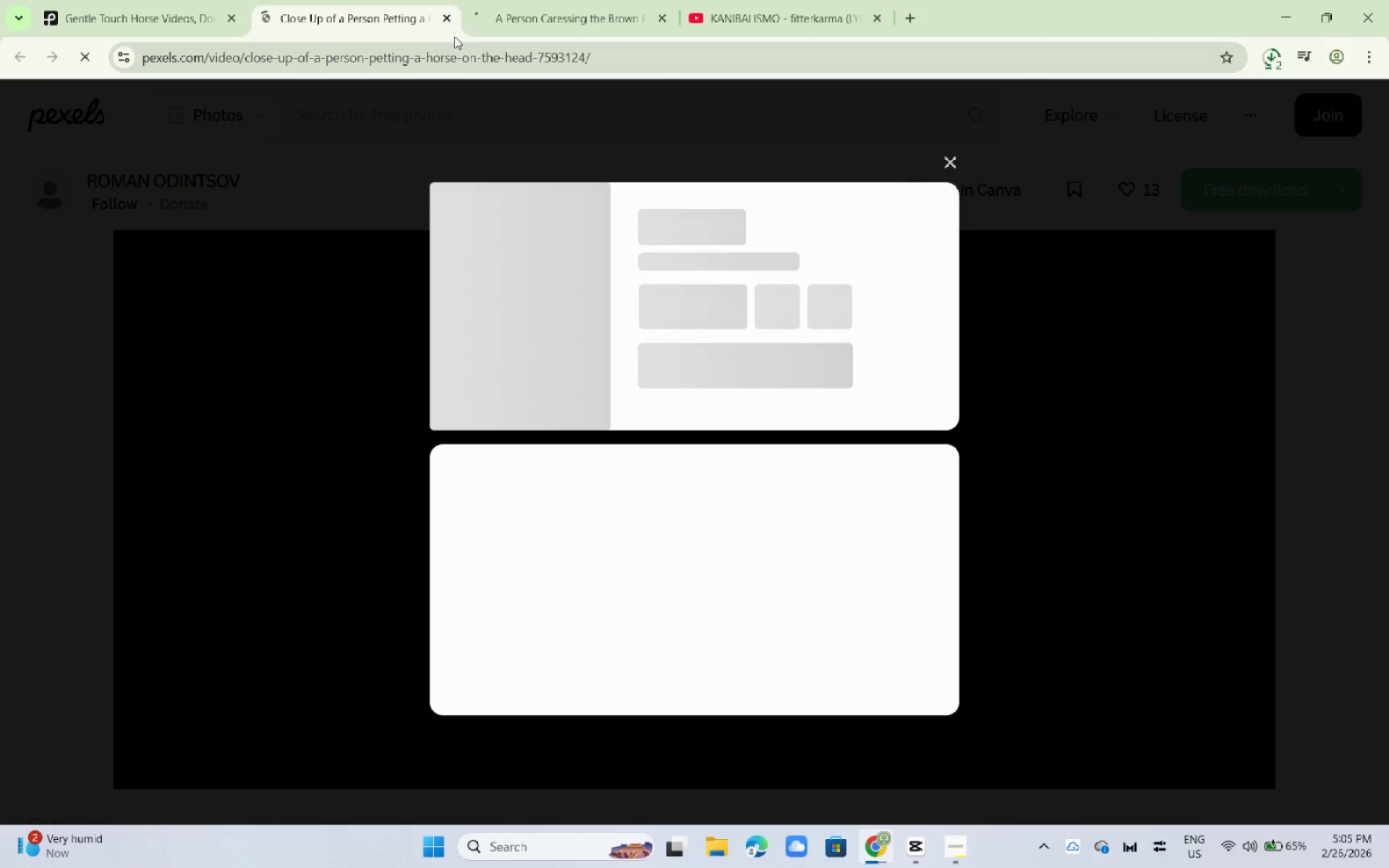 
wait(7.7)
 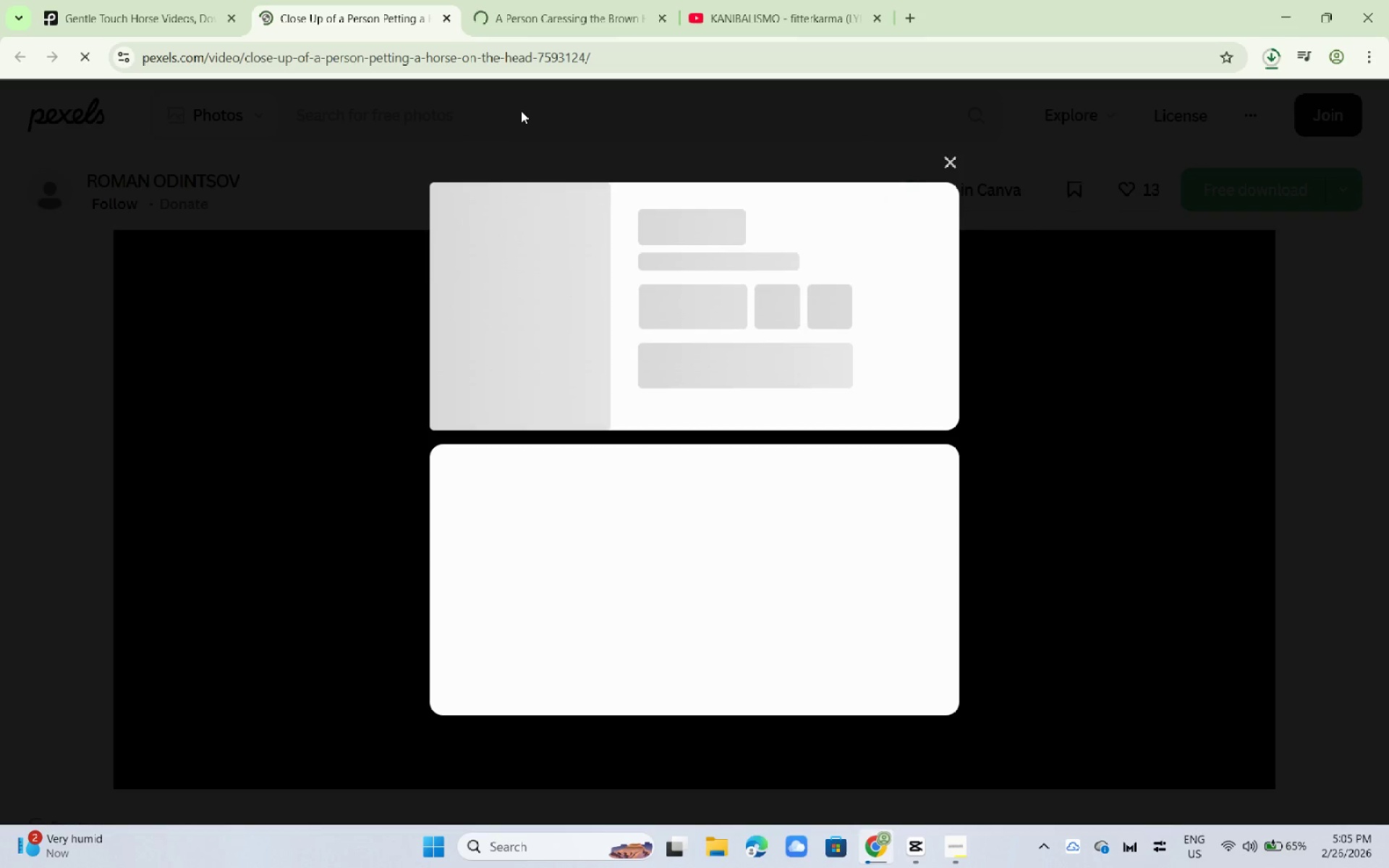 
double_click([29, 0])
 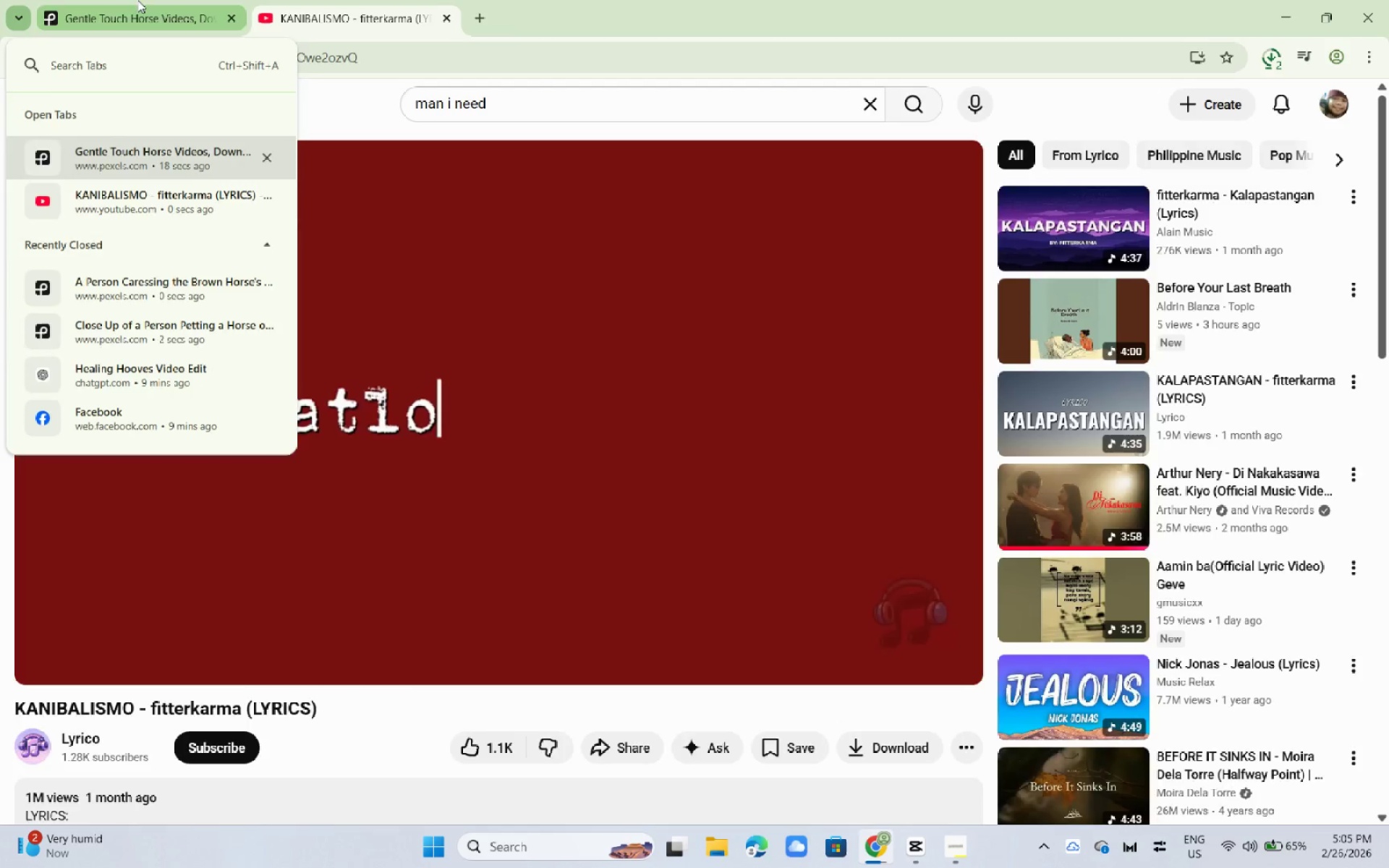 
triple_click([137, 0])
 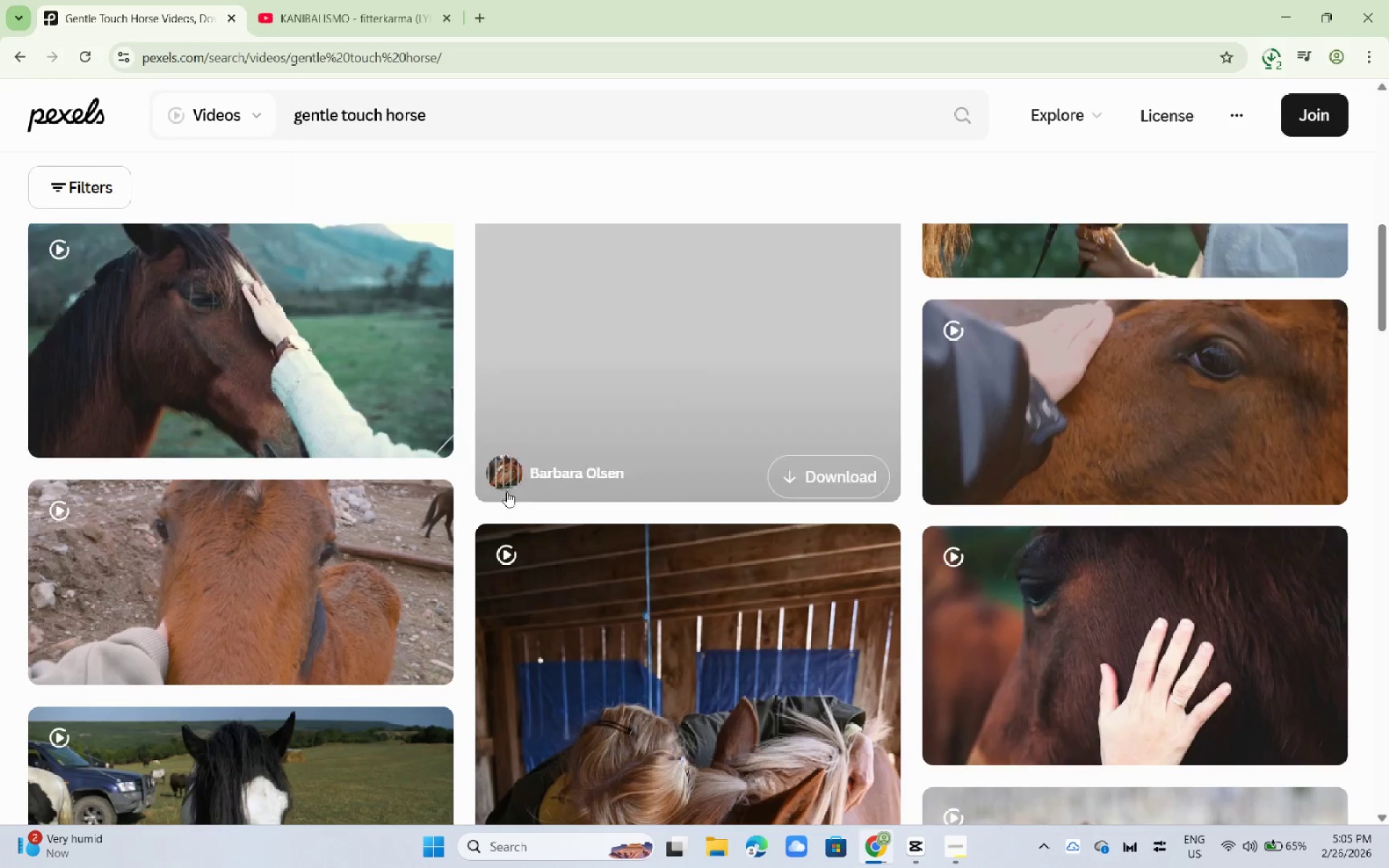 
scroll: coordinate [506, 491], scroll_direction: down, amount: 4.0
 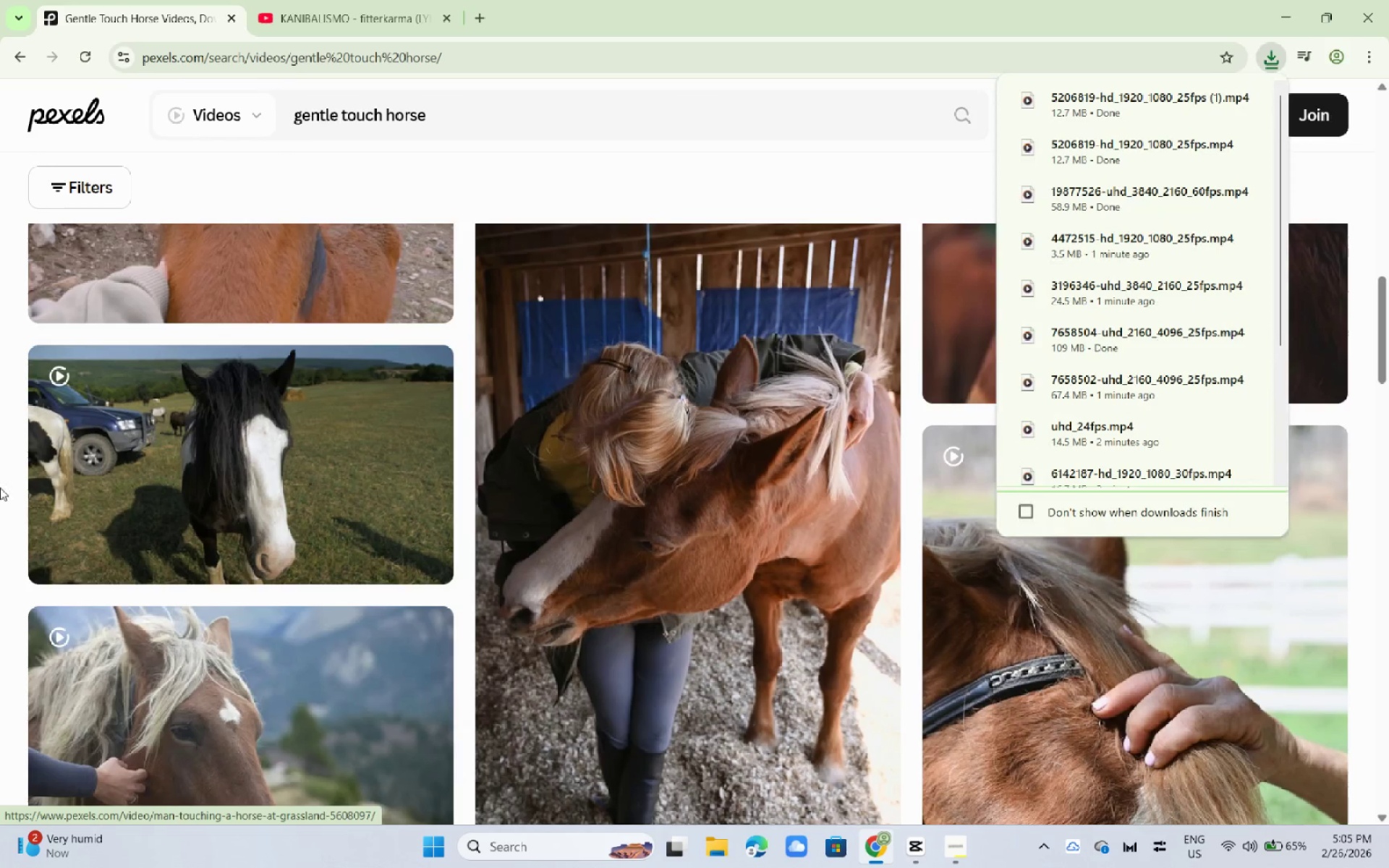 
left_click([0, 488])
 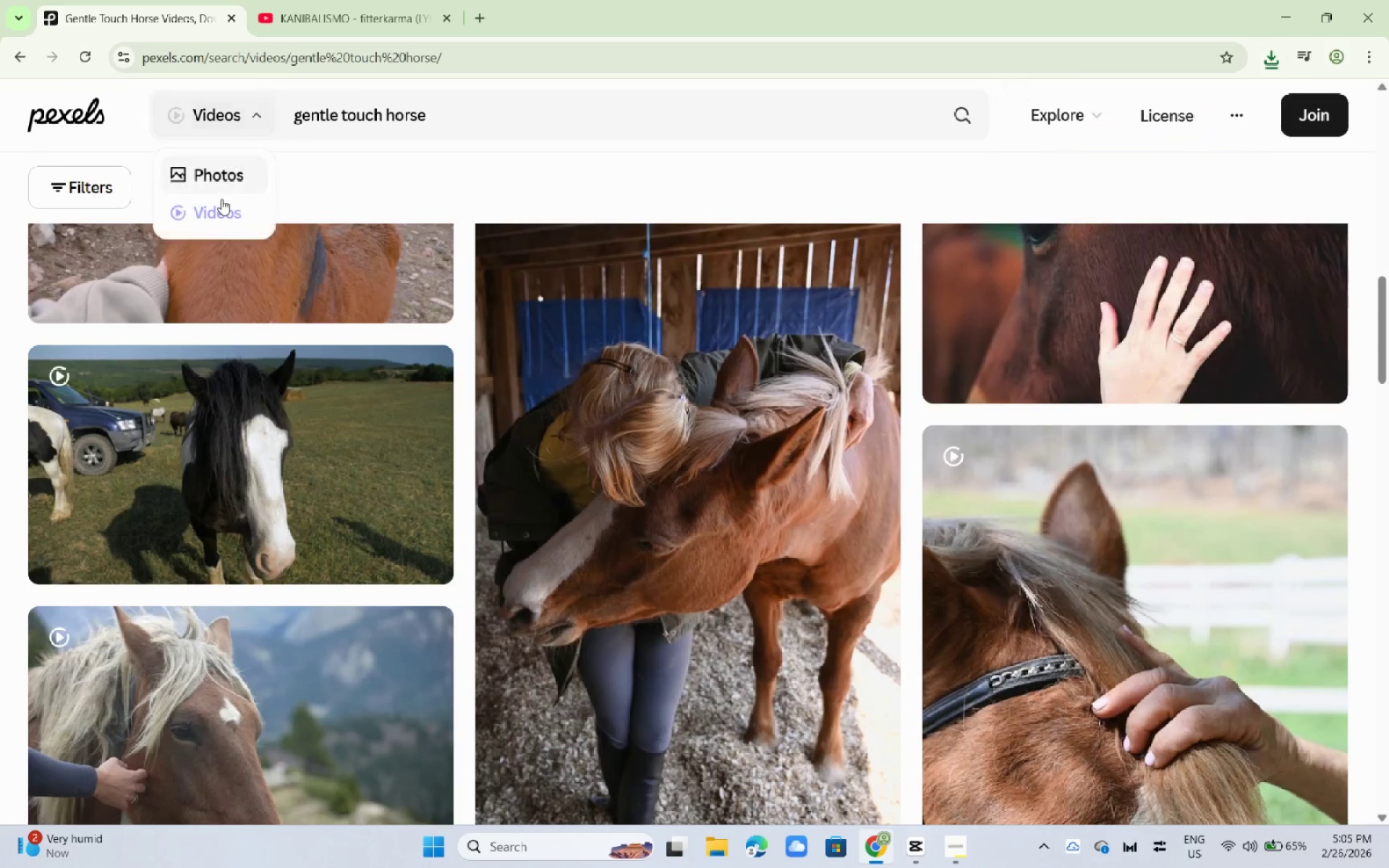 
mouse_move([201, 286])
 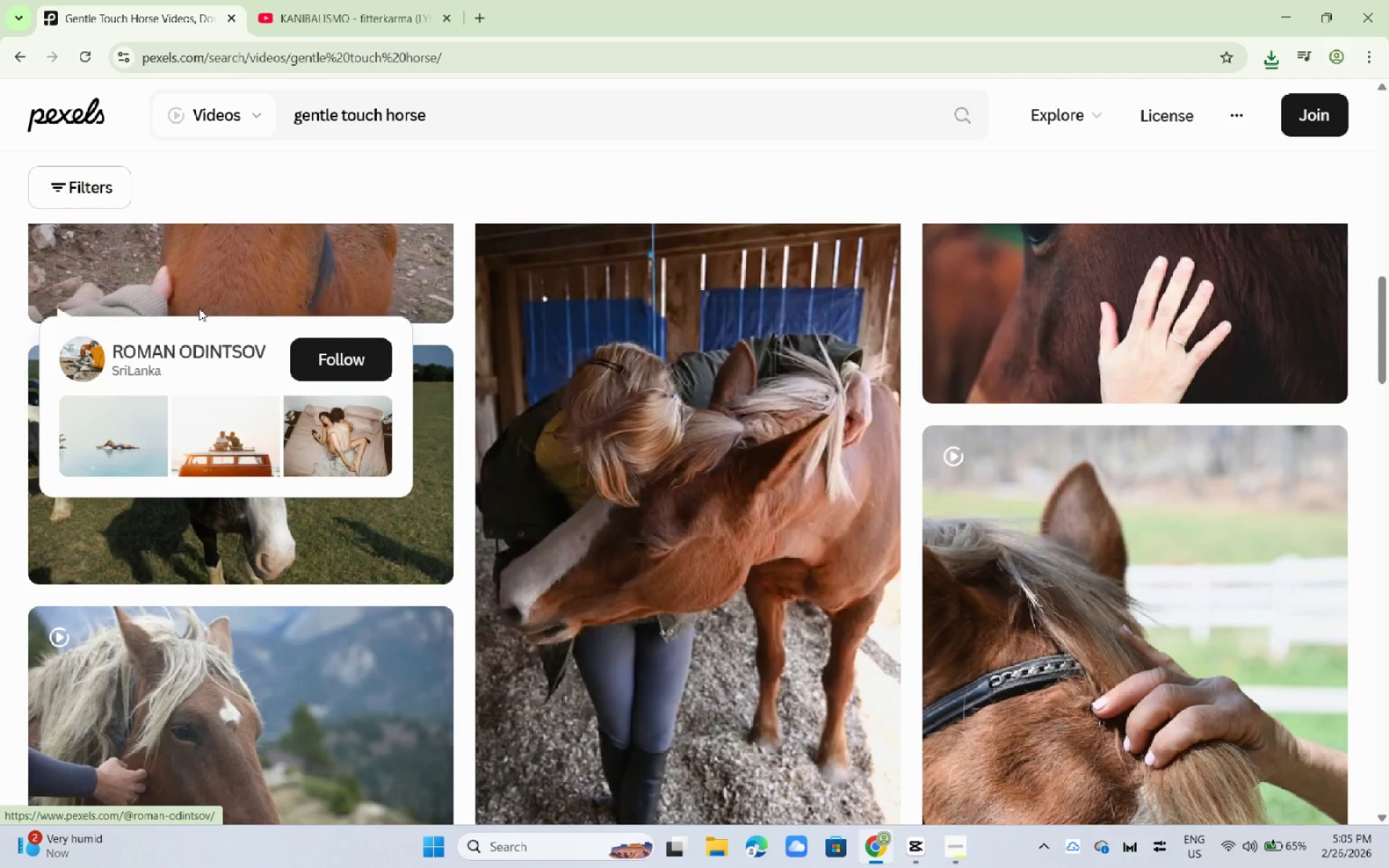 
mouse_move([200, 286])
 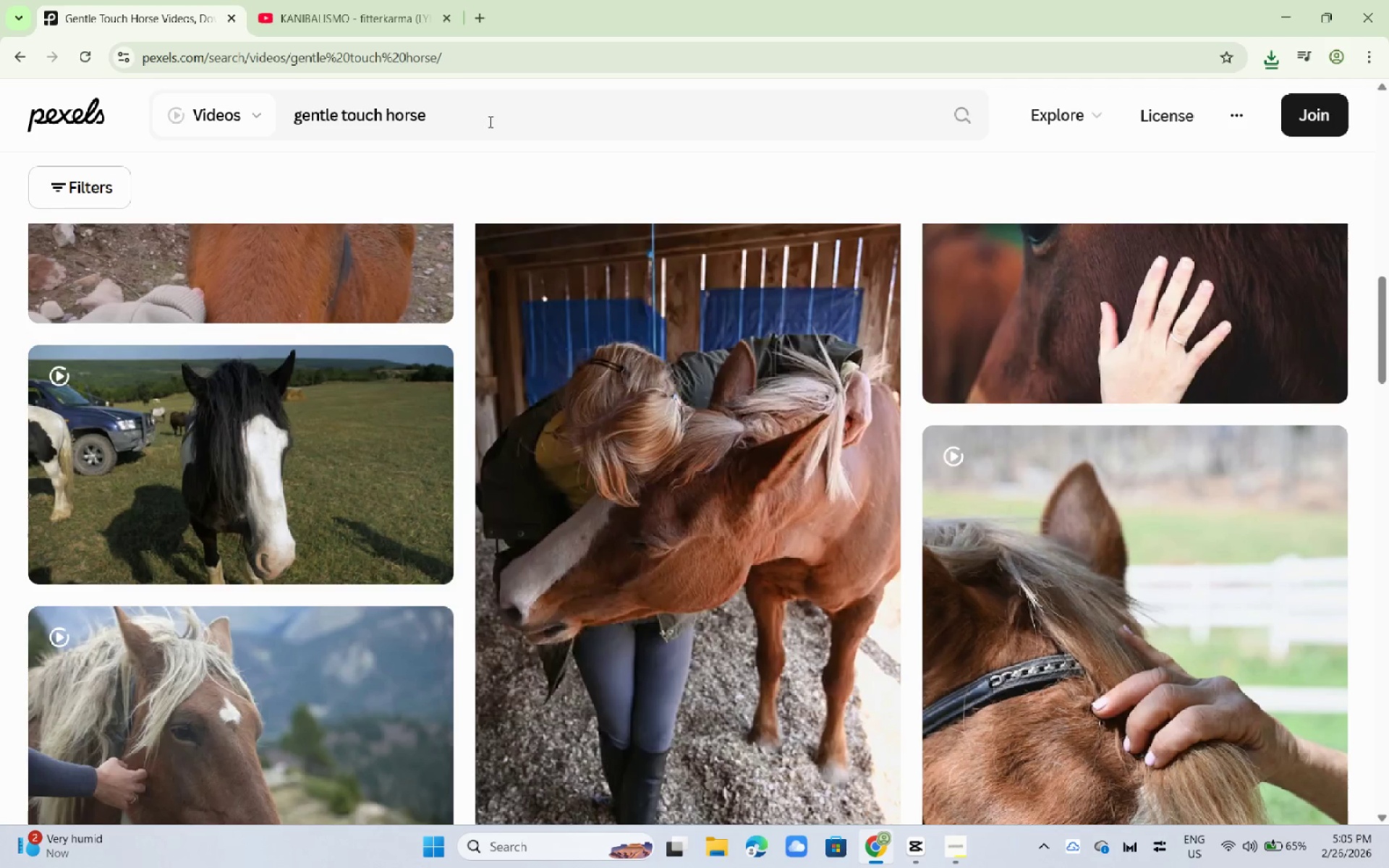 
left_click_drag(start_coordinate=[495, 119], to_coordinate=[122, 120])
 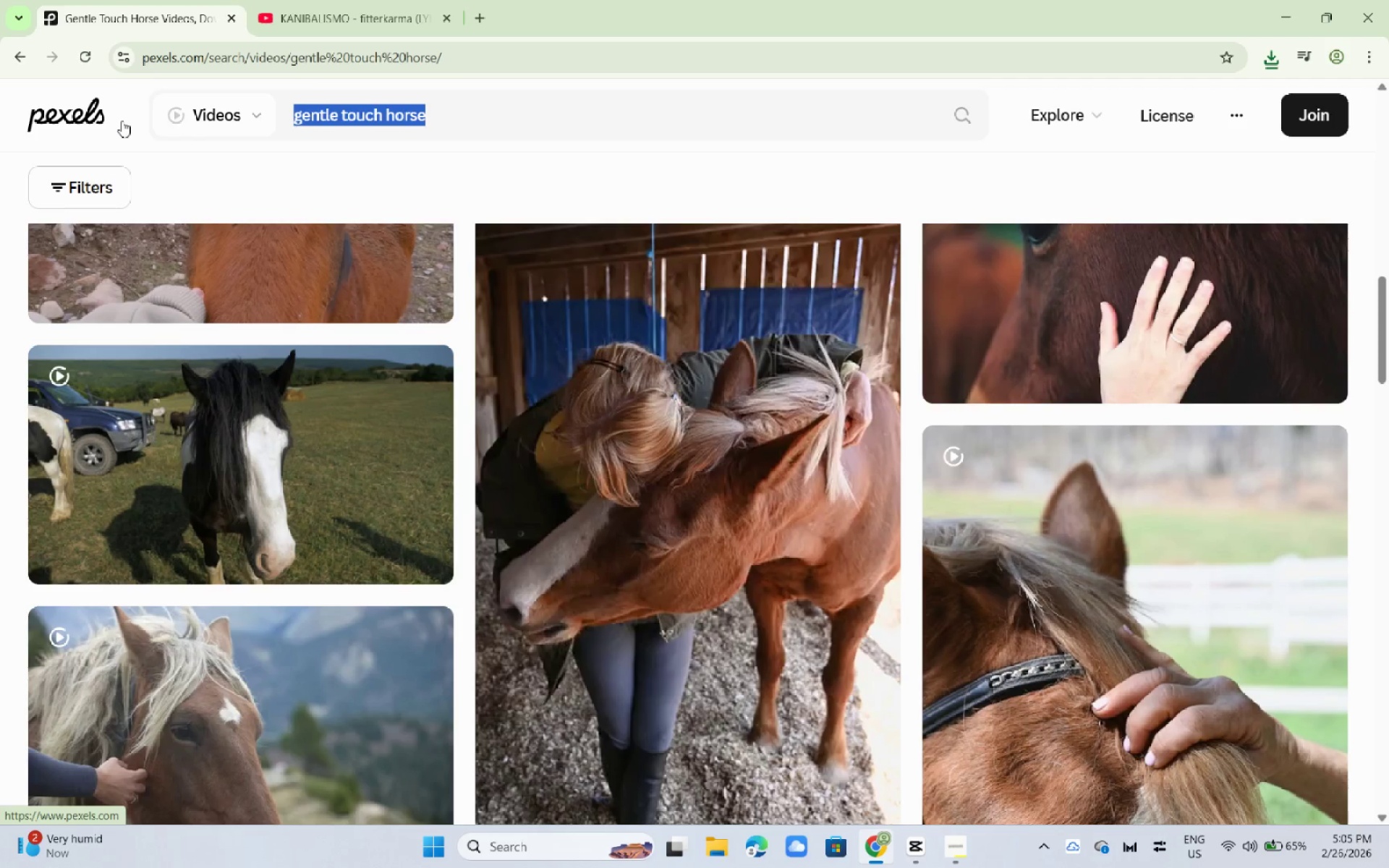 
type(sog)
key(Backspace)
type(ft )
key(Backspace)
type(-goucs)
key(Backspace)
key(Backspace)
key(Backspace)
key(Backspace)
key(Backspace)
type(focus trees)
 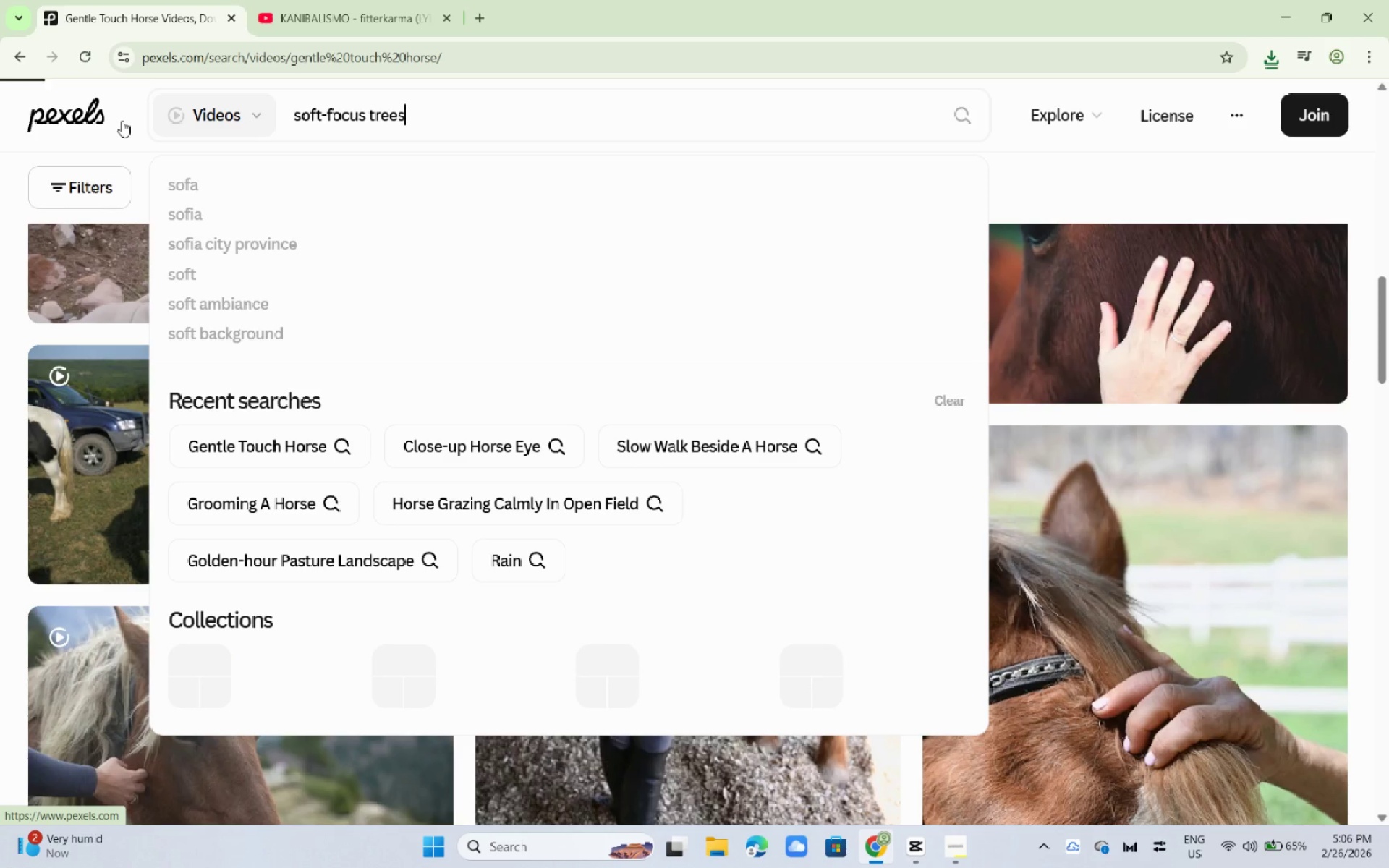 
key(Enter)
 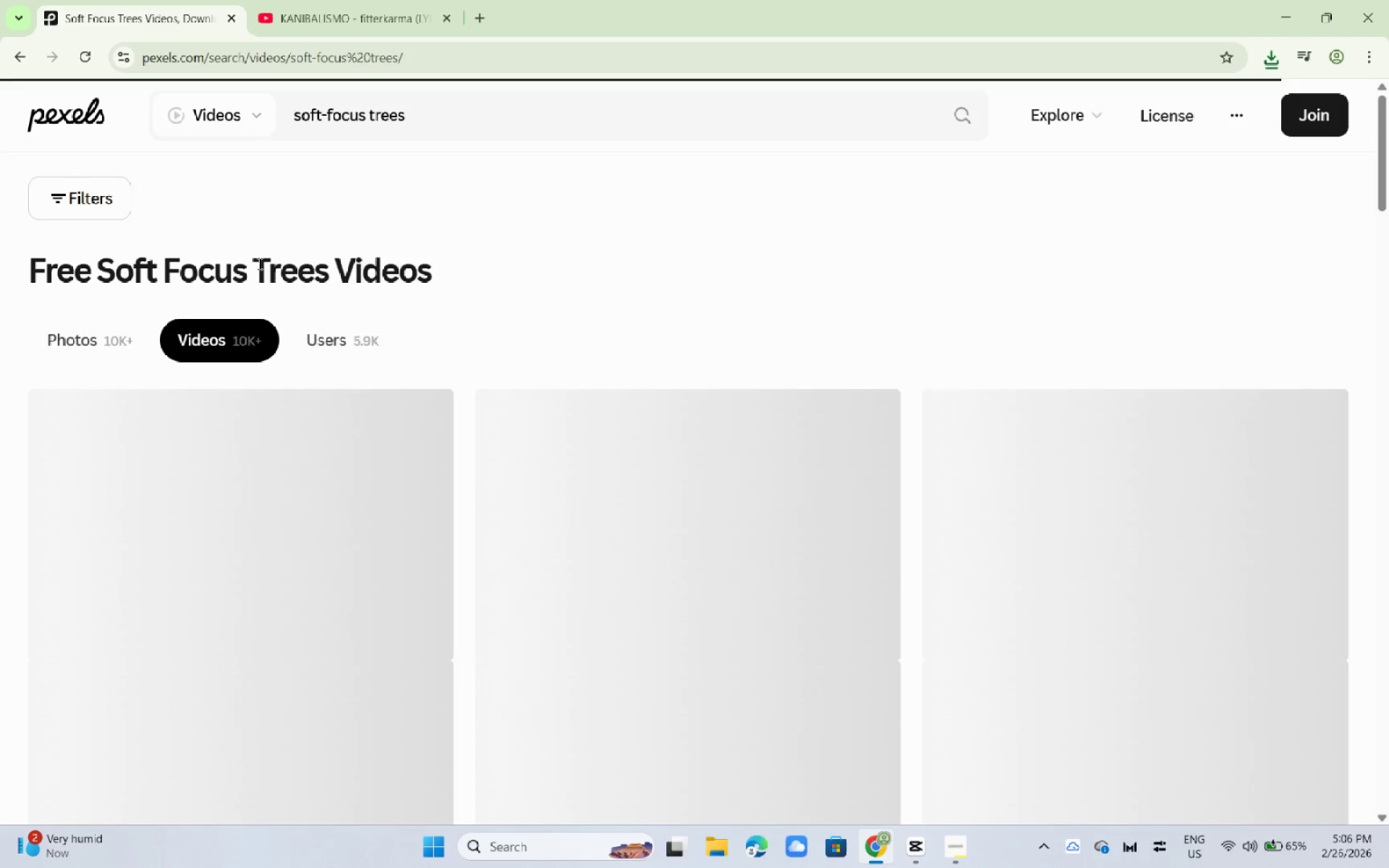 
wait(9.17)
 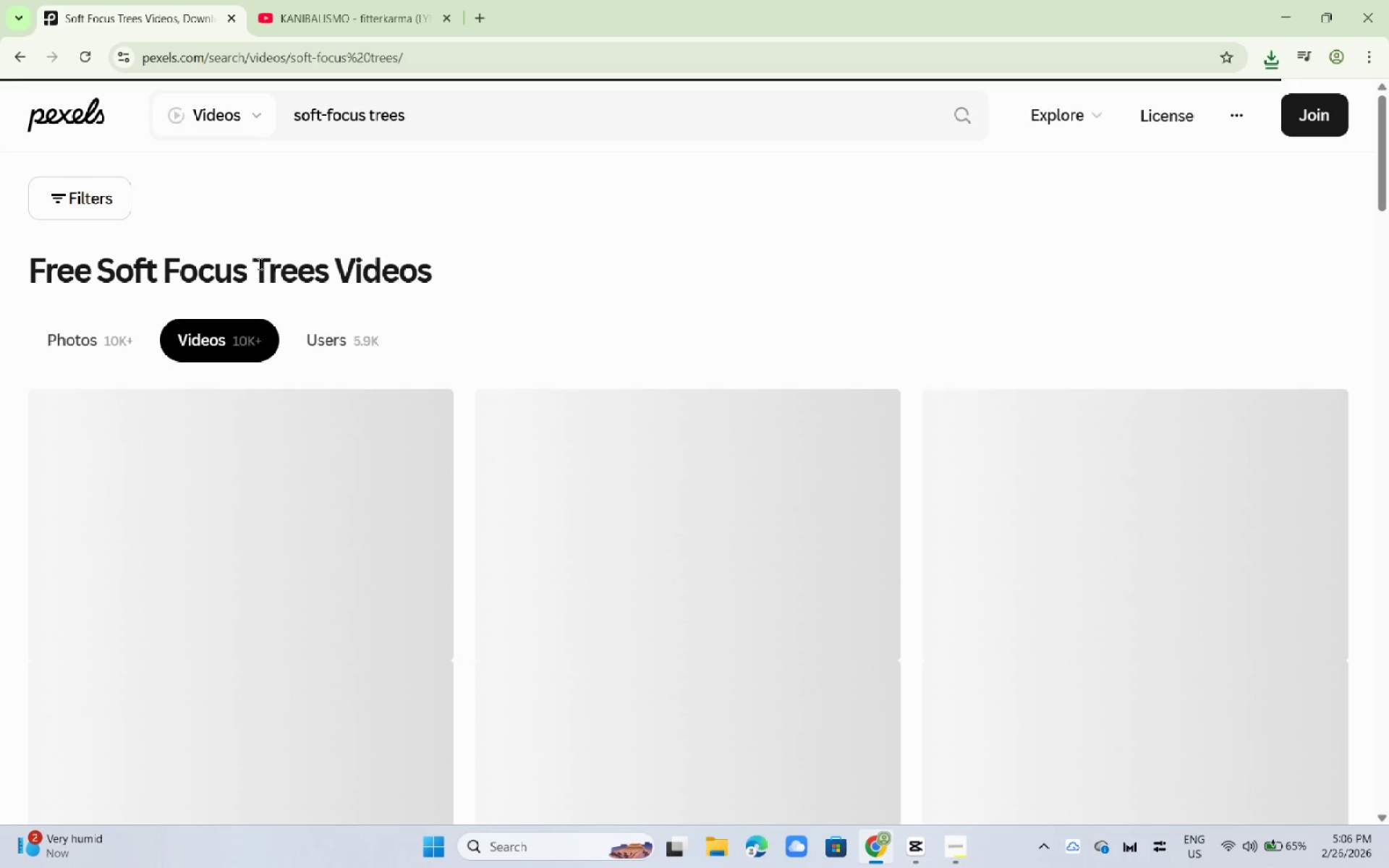 
scroll: coordinate [347, 514], scroll_direction: down, amount: 19.0
 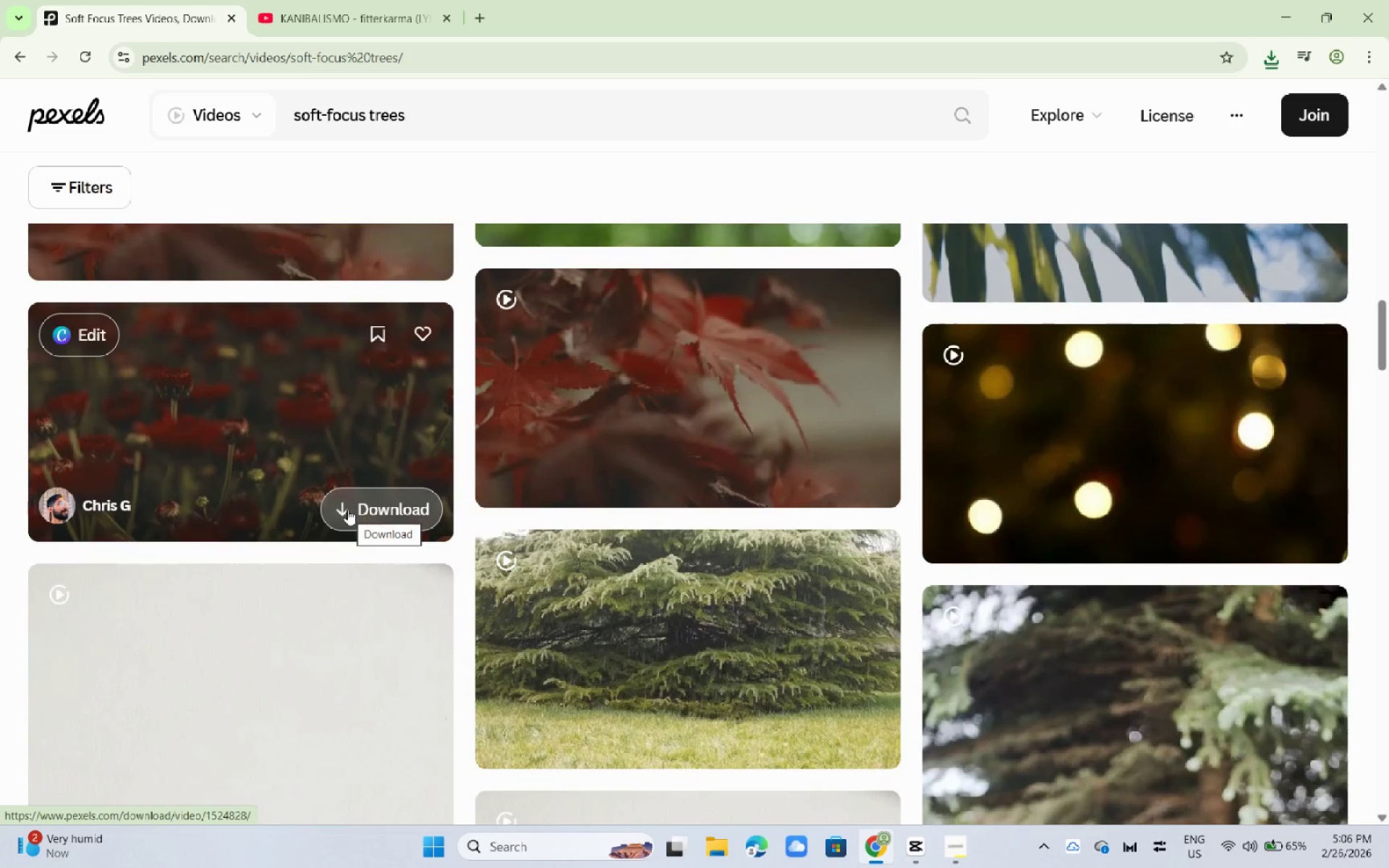 
scroll: coordinate [540, 425], scroll_direction: down, amount: 14.0
 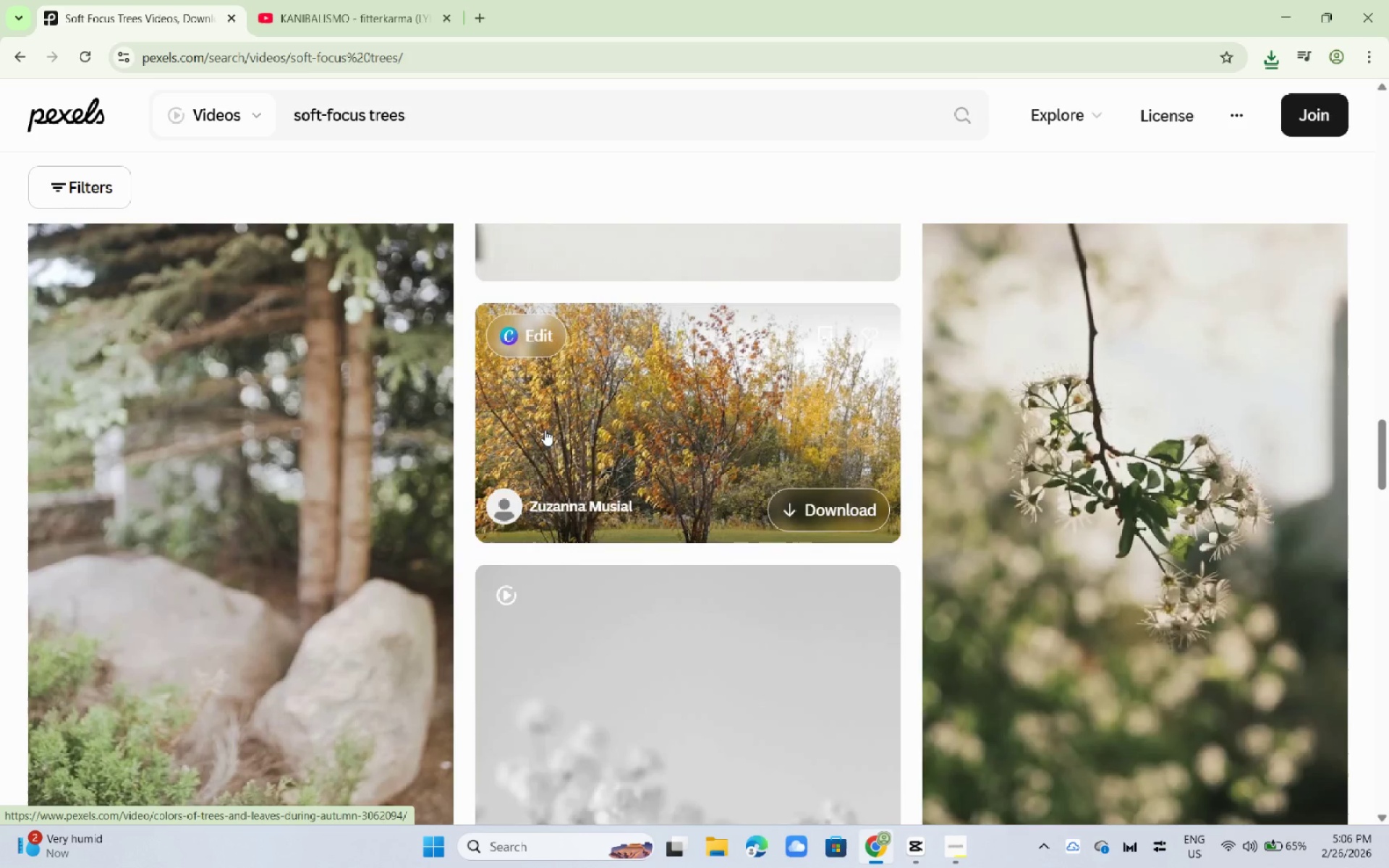 
left_click([708, 373])
 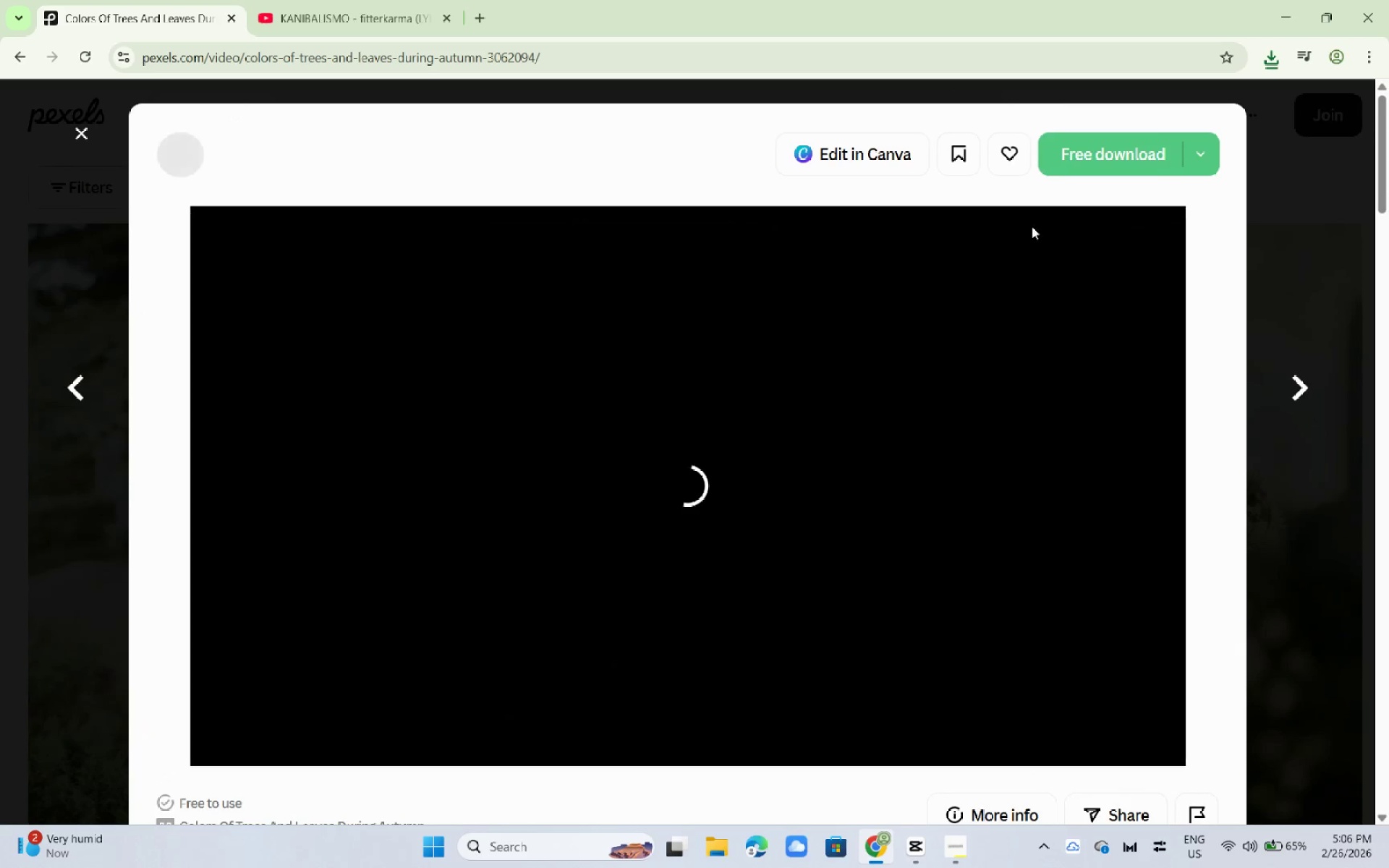 
left_click([1095, 167])
 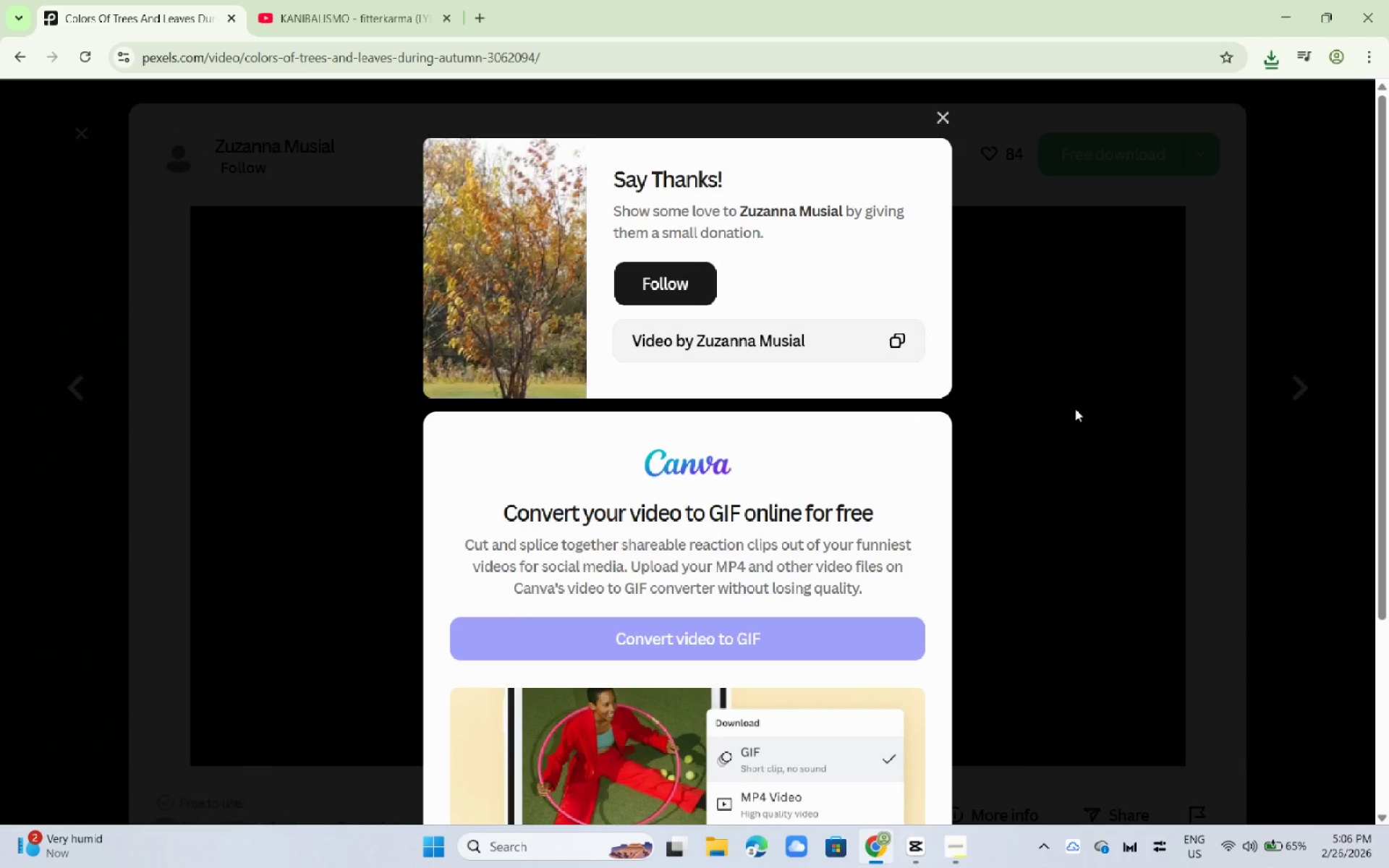 
left_click([1028, 404])
 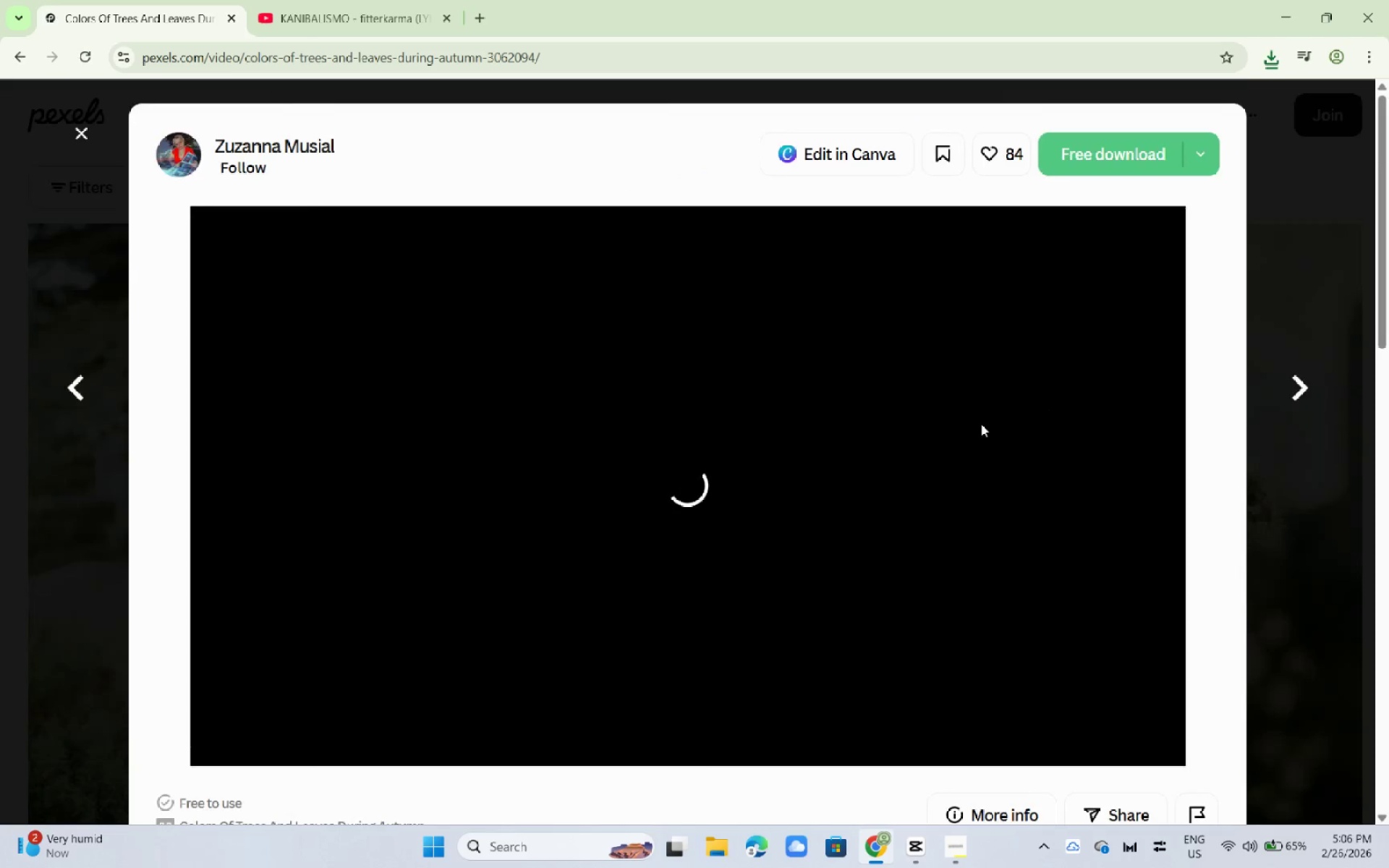 
scroll: coordinate [579, 485], scroll_direction: down, amount: 16.0